 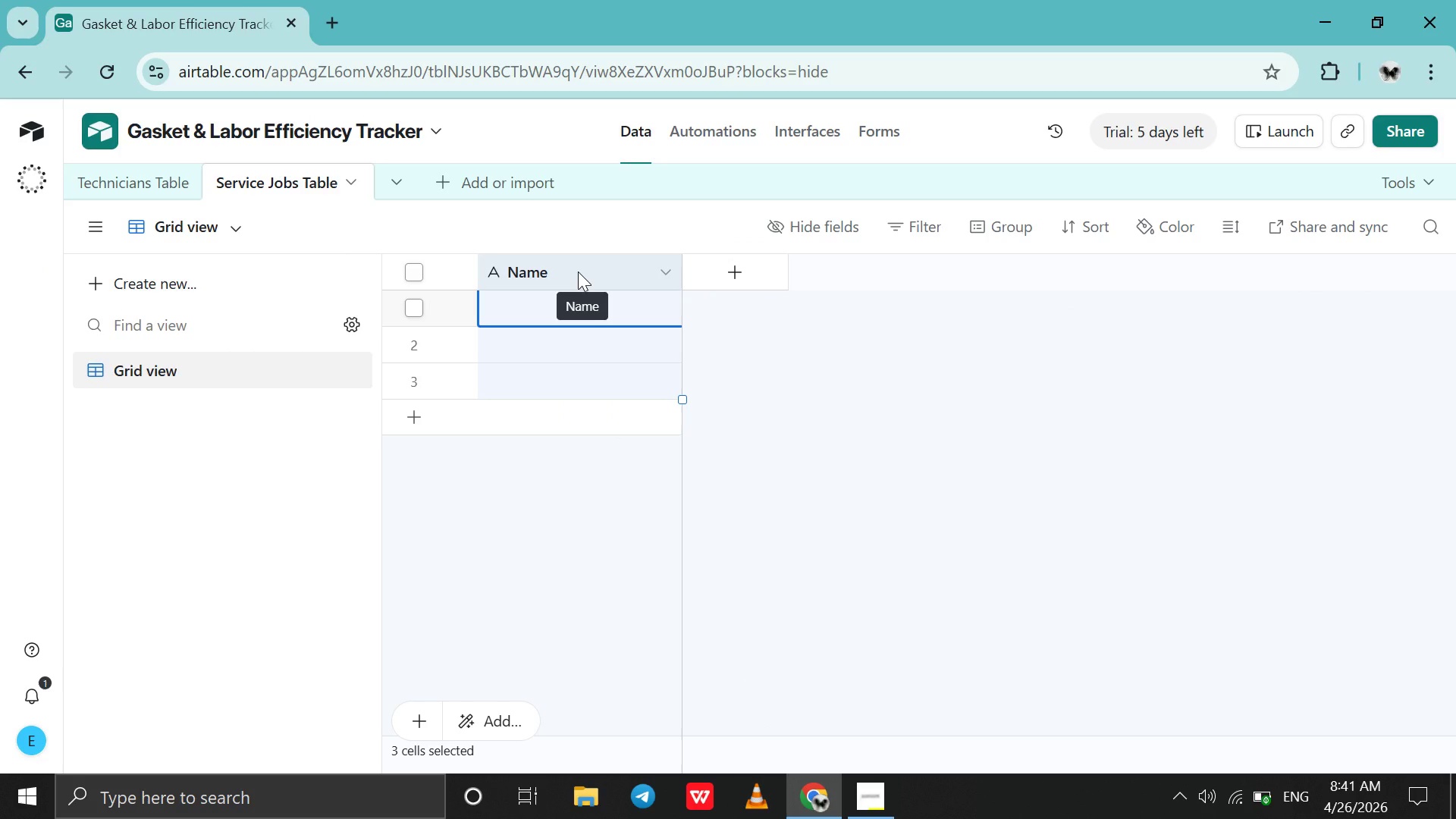 
double_click([578, 271])
 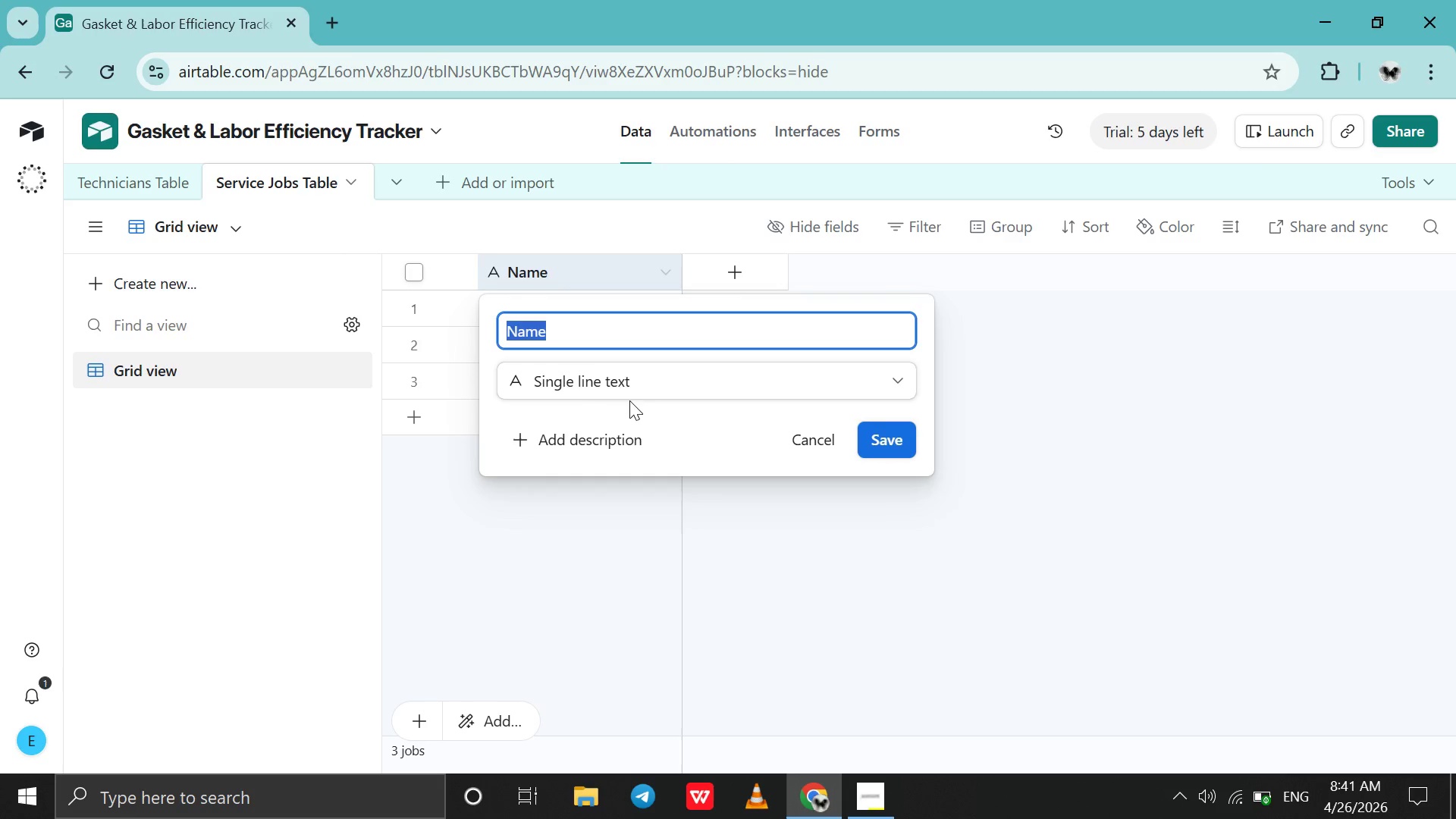 
left_click([629, 400])
 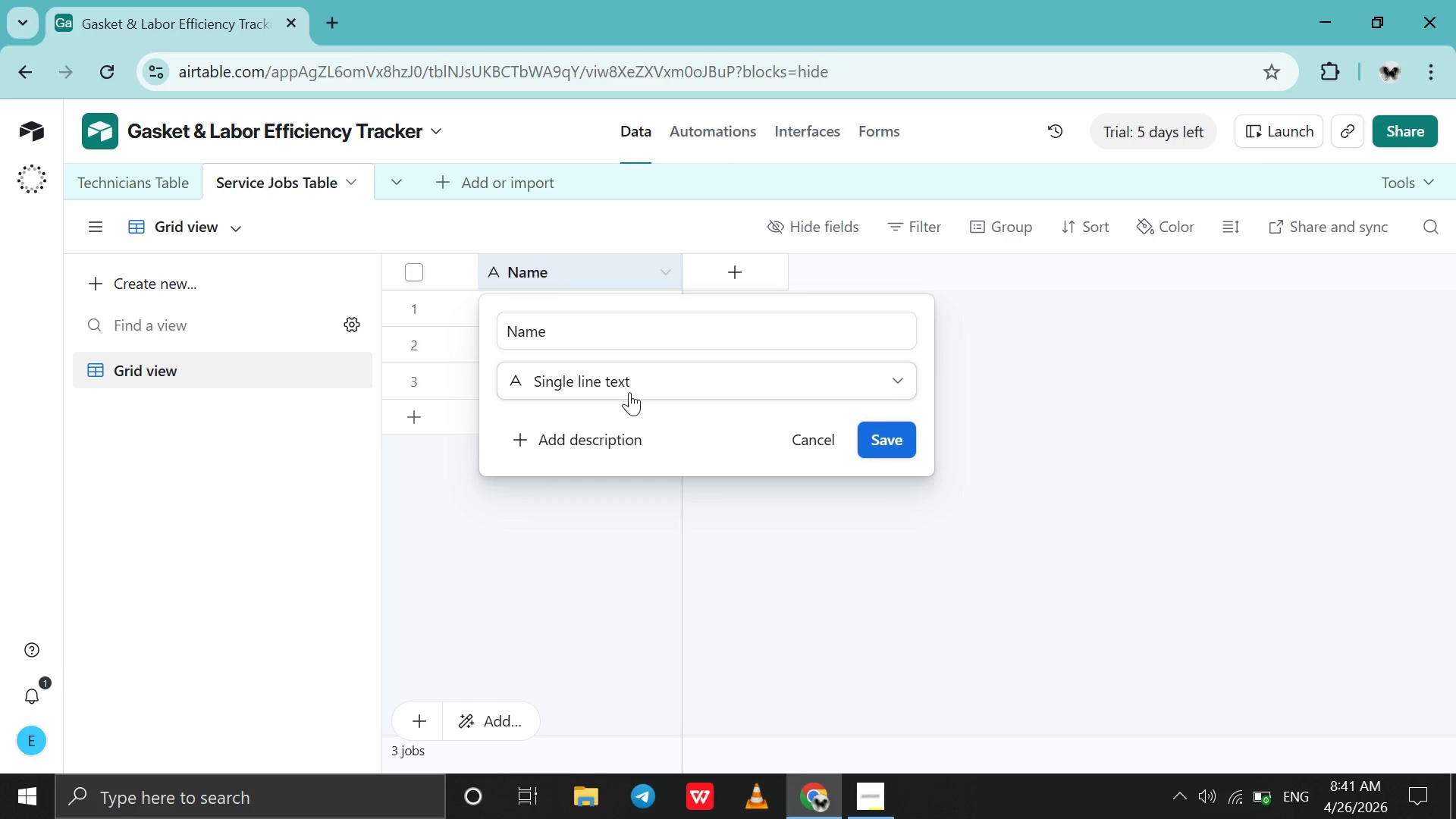 
left_click([629, 392])
 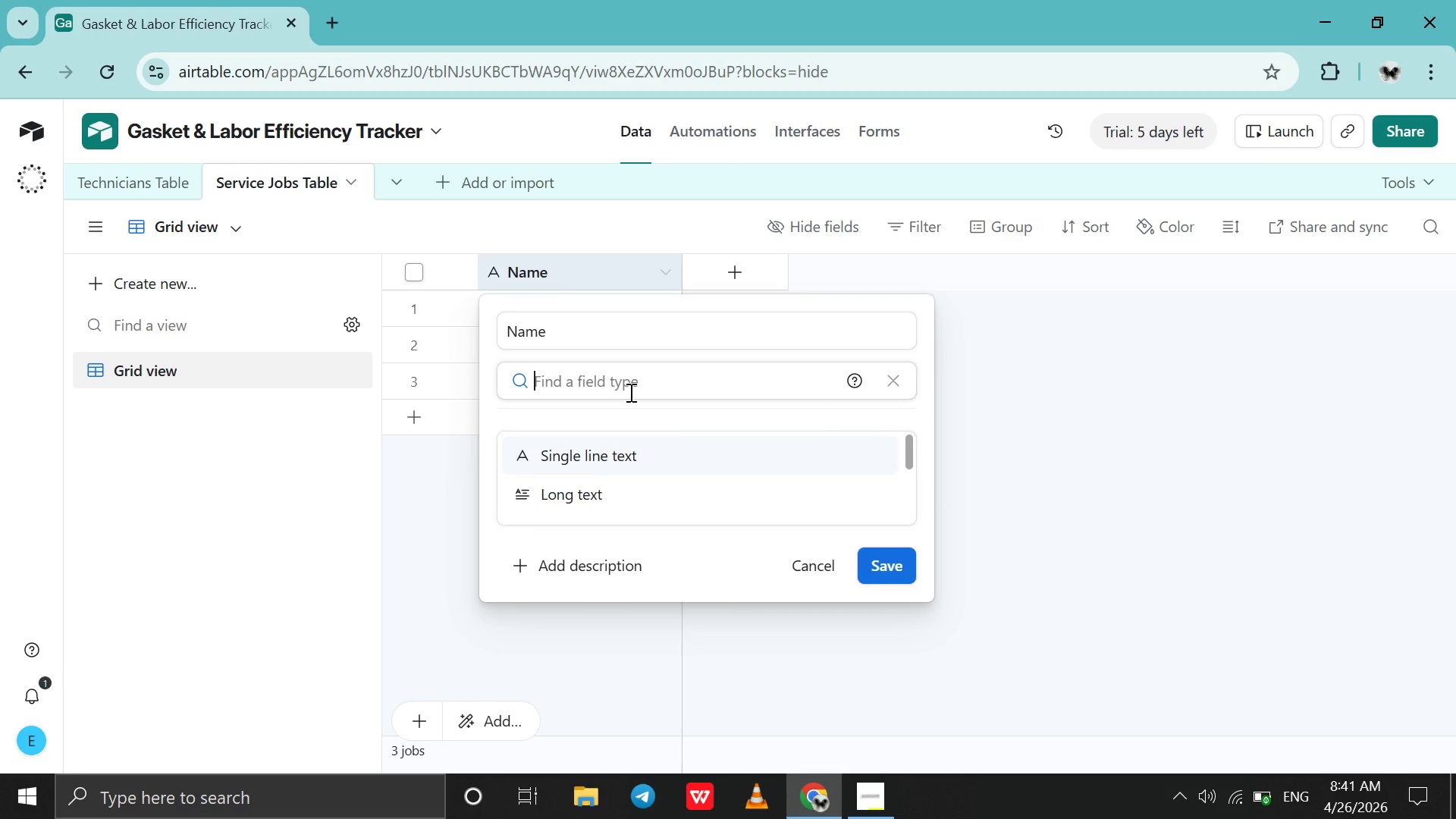 
type(sin)
key(Backspace)
key(Backspace)
key(Backspace)
type(si)
key(Backspace)
key(Backspace)
key(Backspace)
 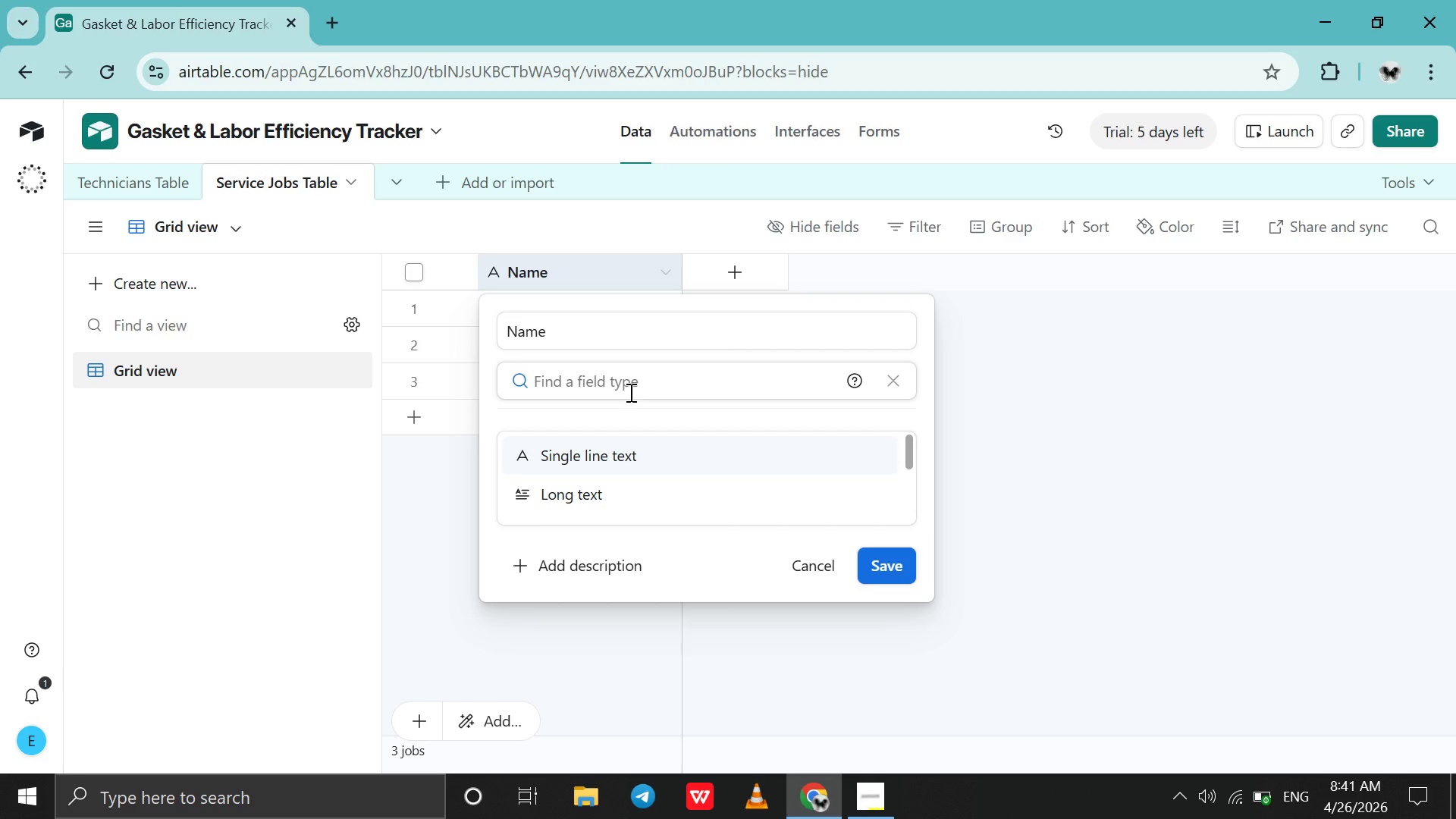 
wait(9.28)
 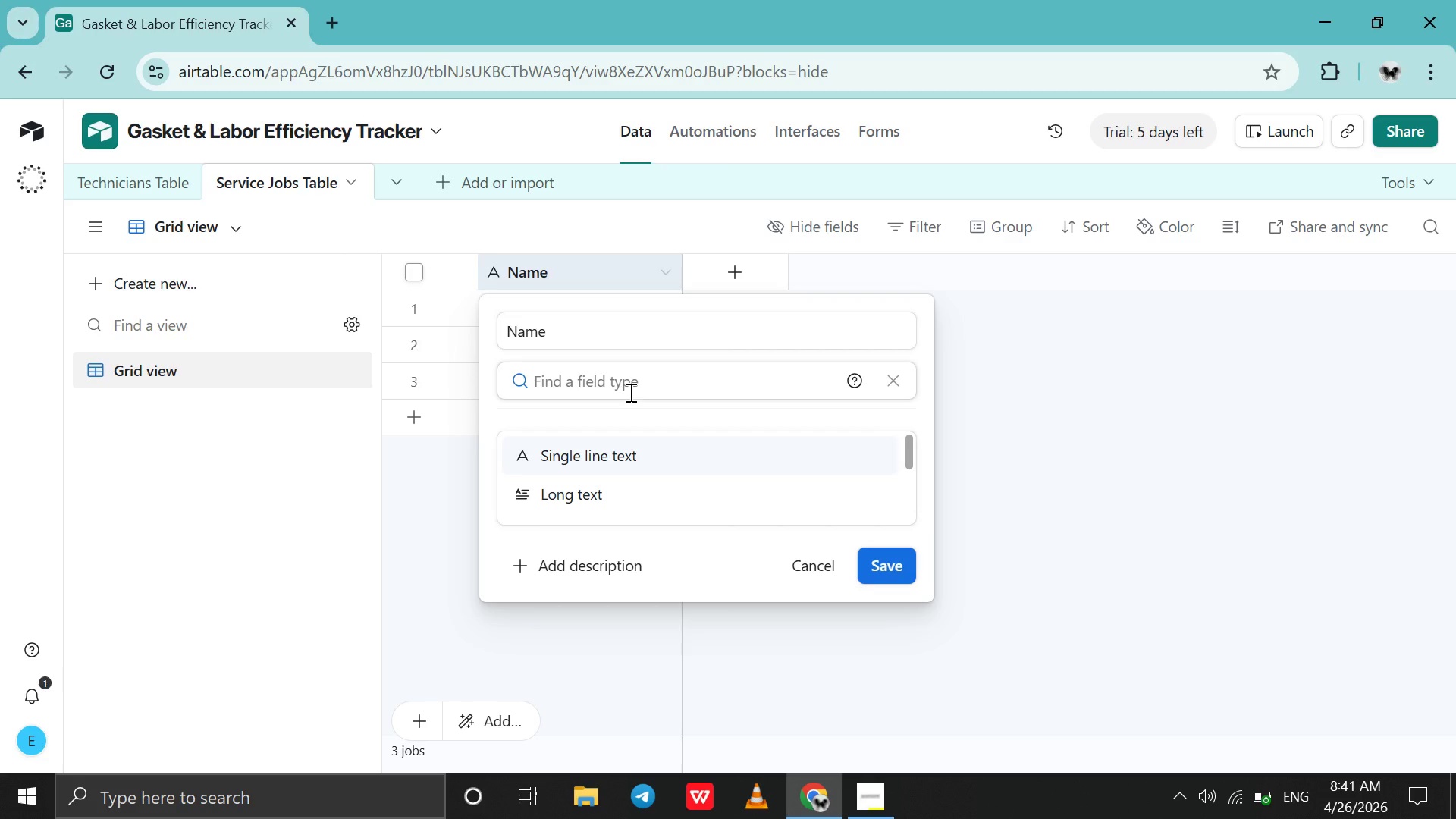 
type(ay)
key(Backspace)
 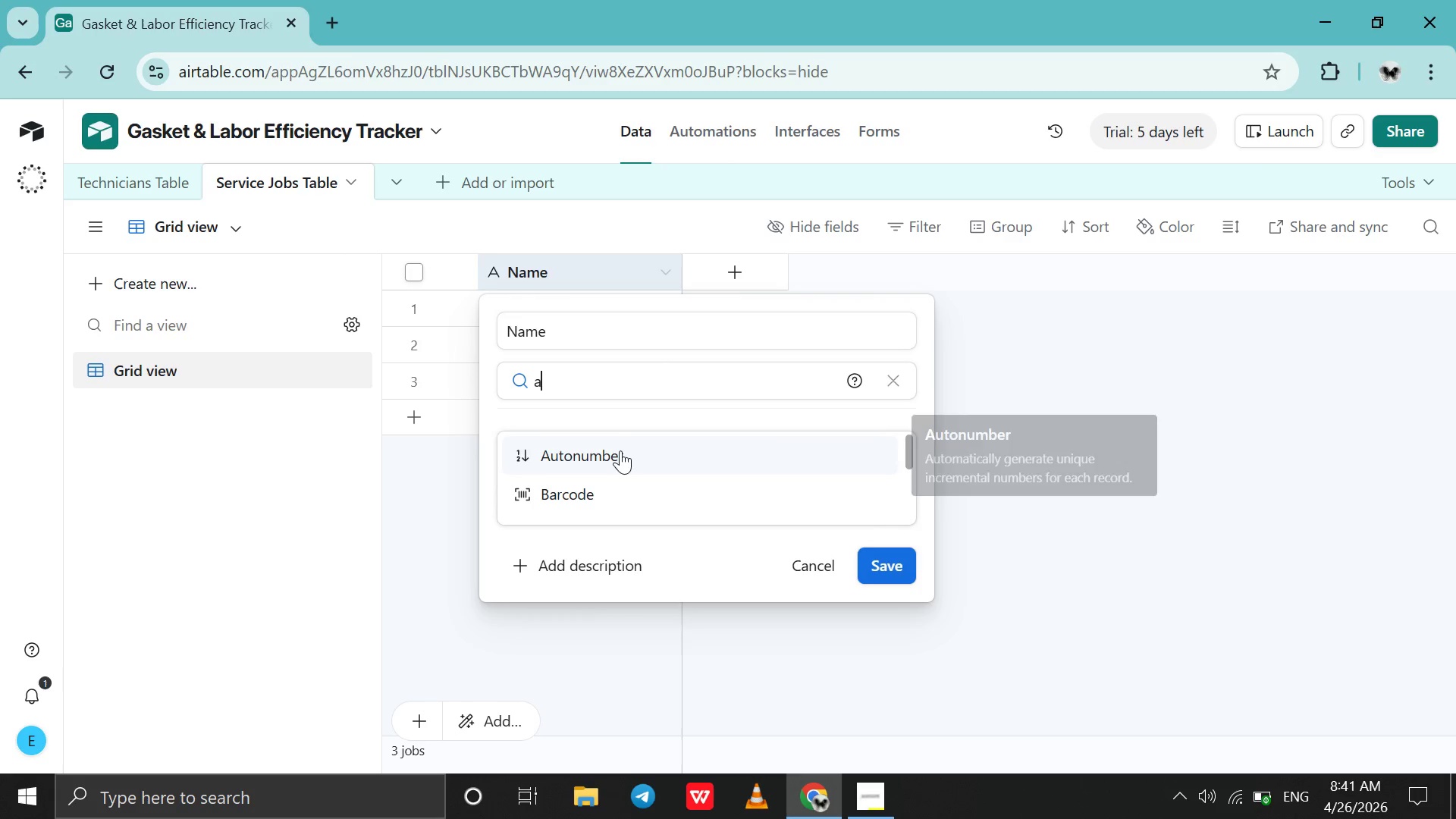 
left_click([620, 450])
 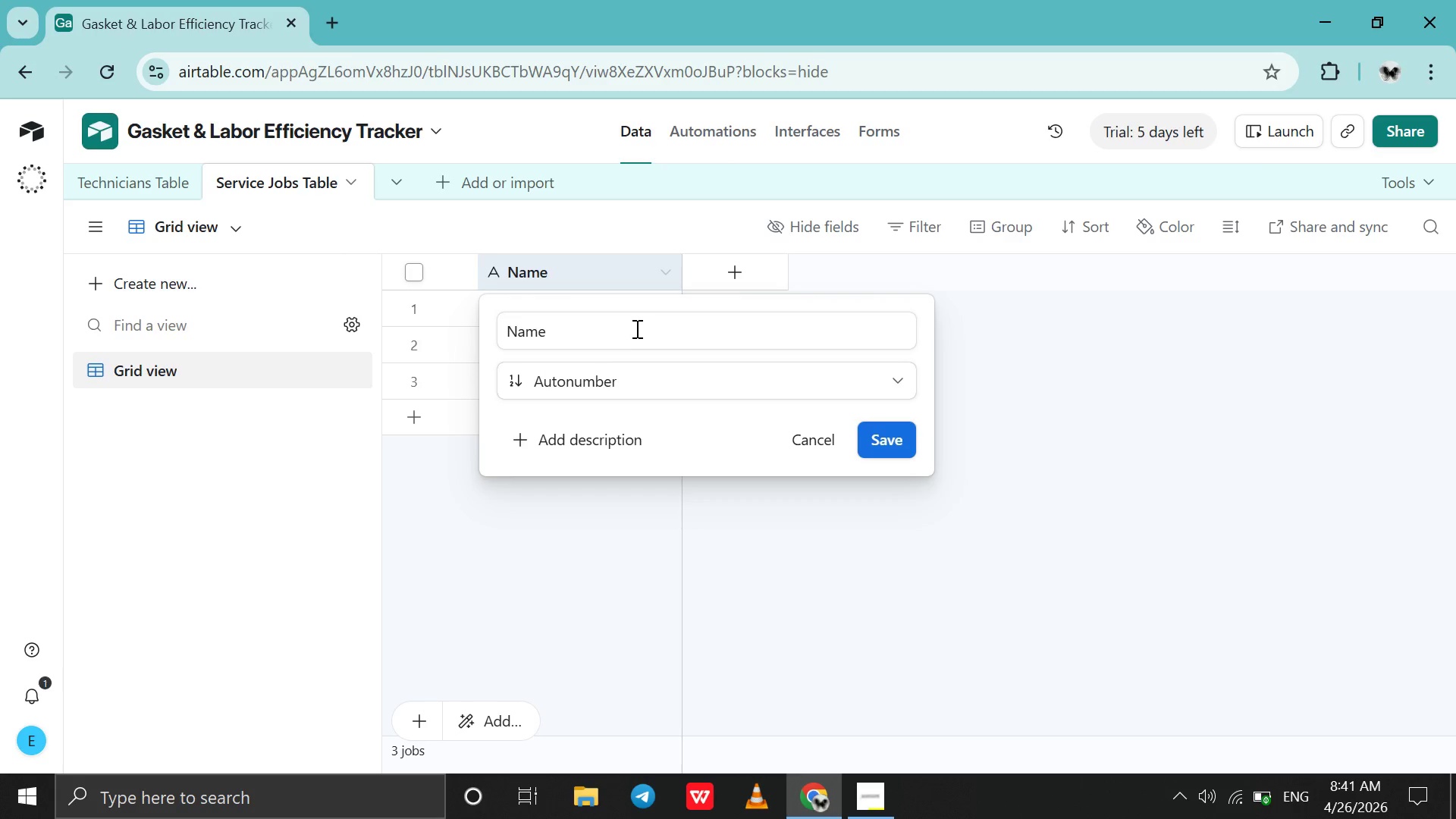 
double_click([635, 328])
 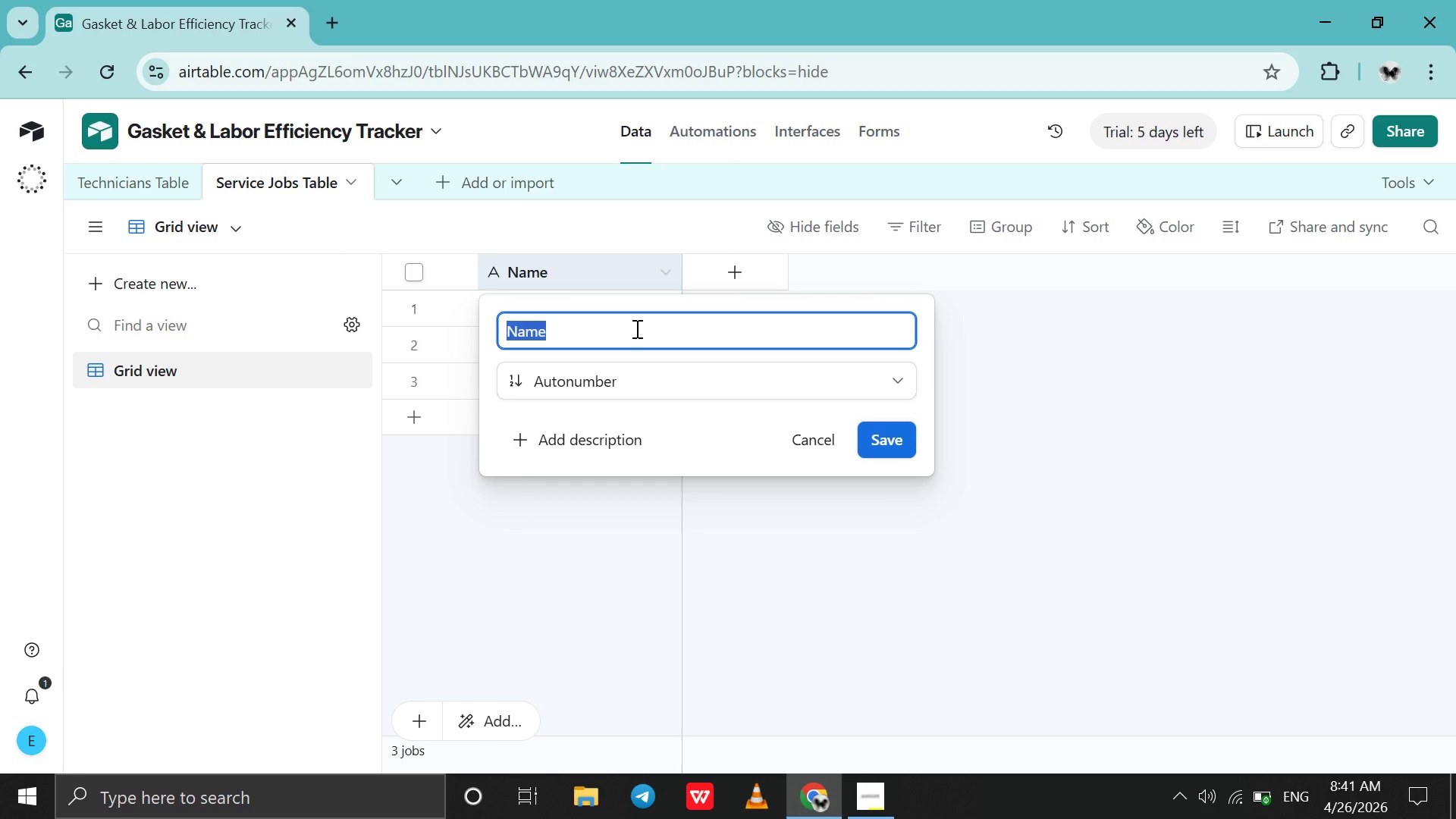 
triple_click([635, 328])
 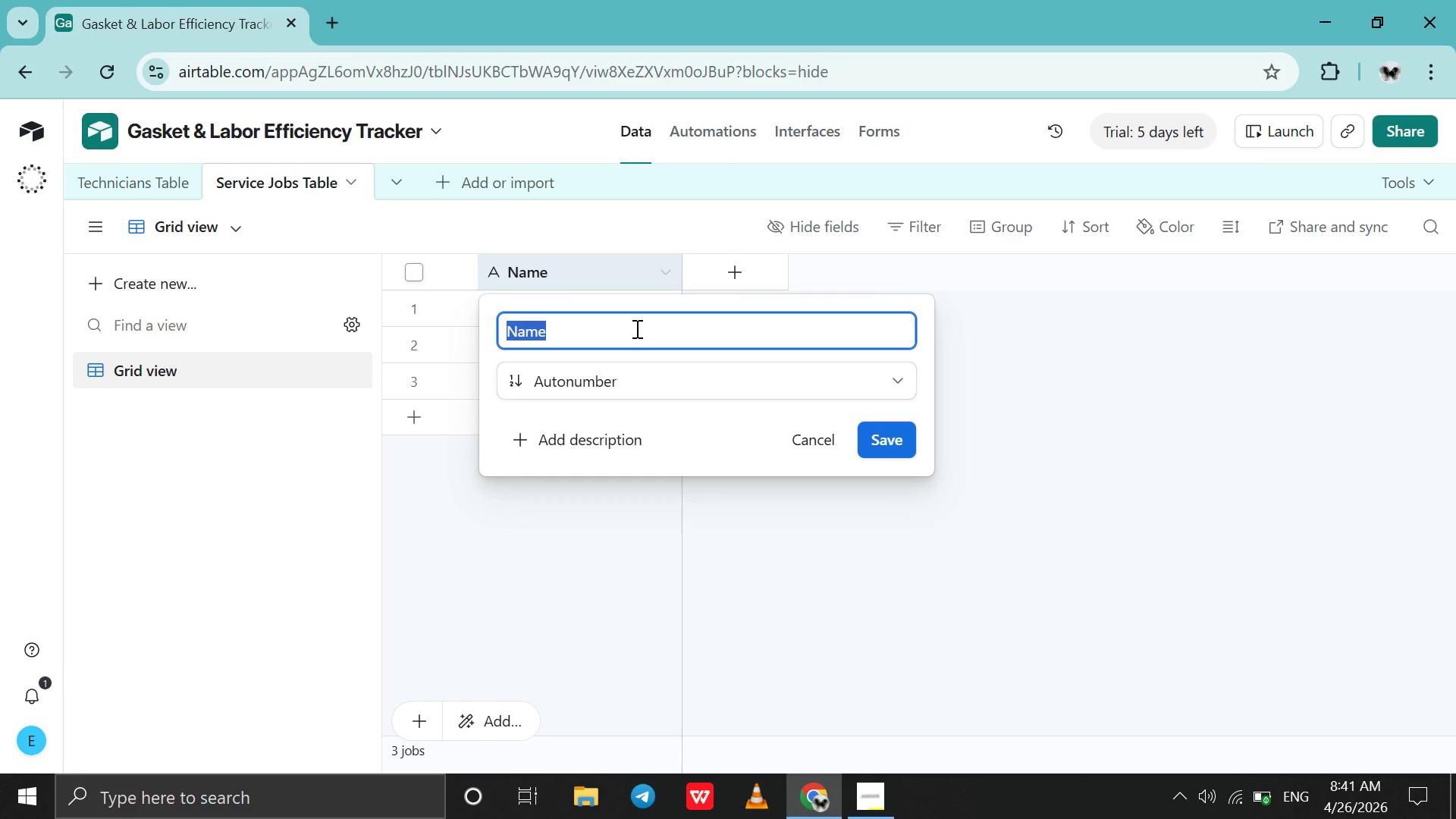 
type(Id)
key(Backspace)
type(D)
 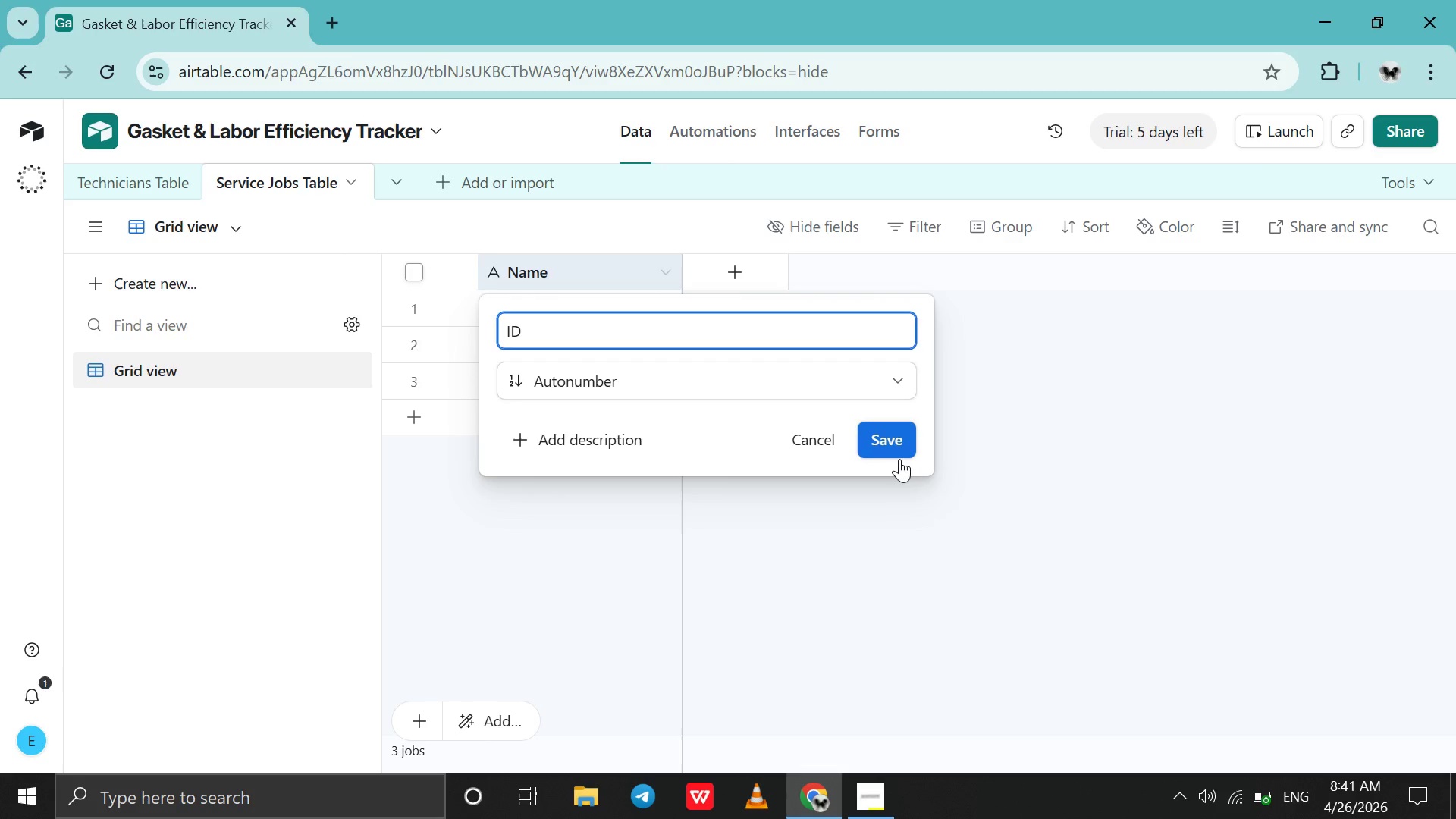 
left_click([899, 455])
 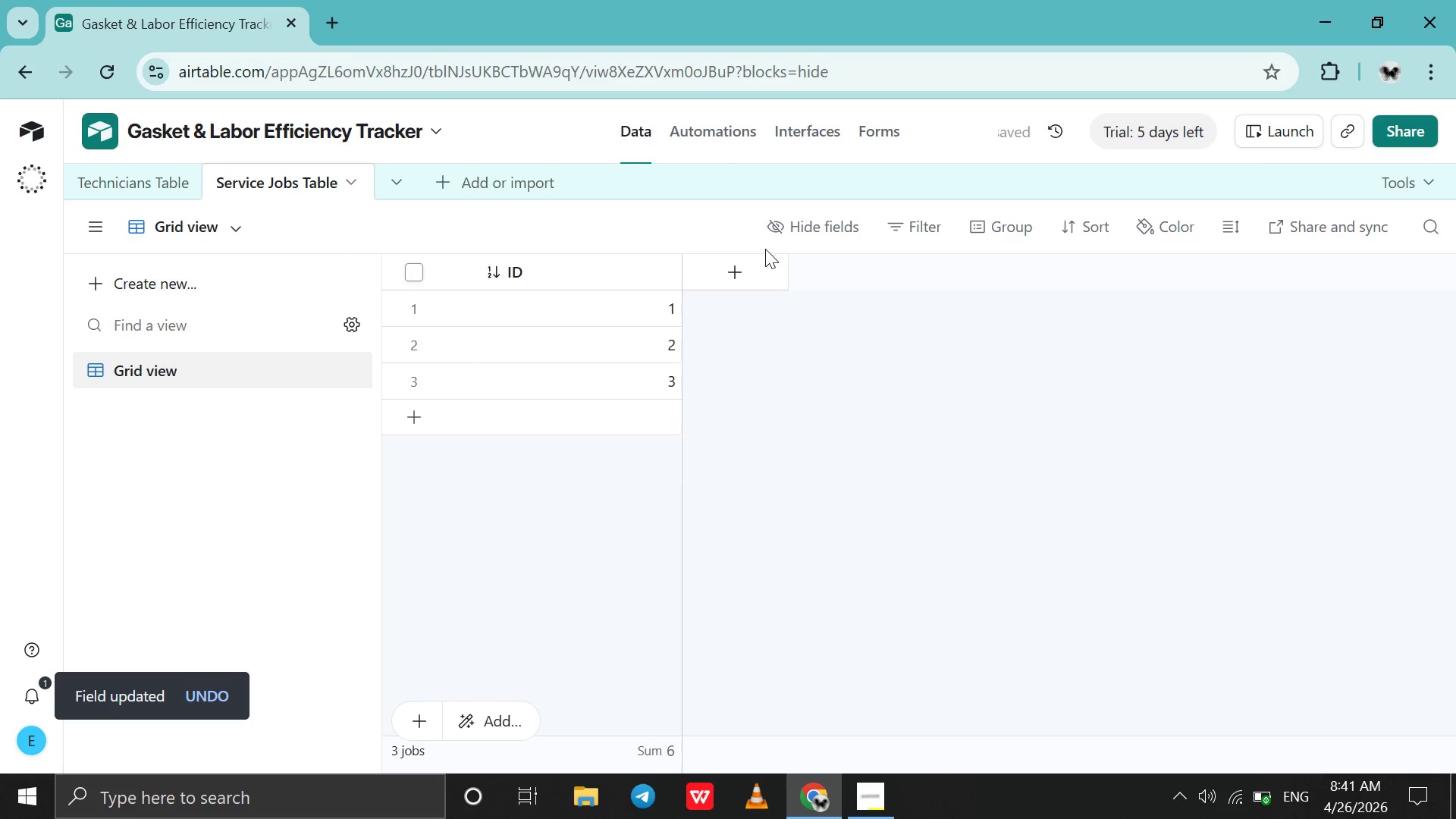 
left_click([757, 274])
 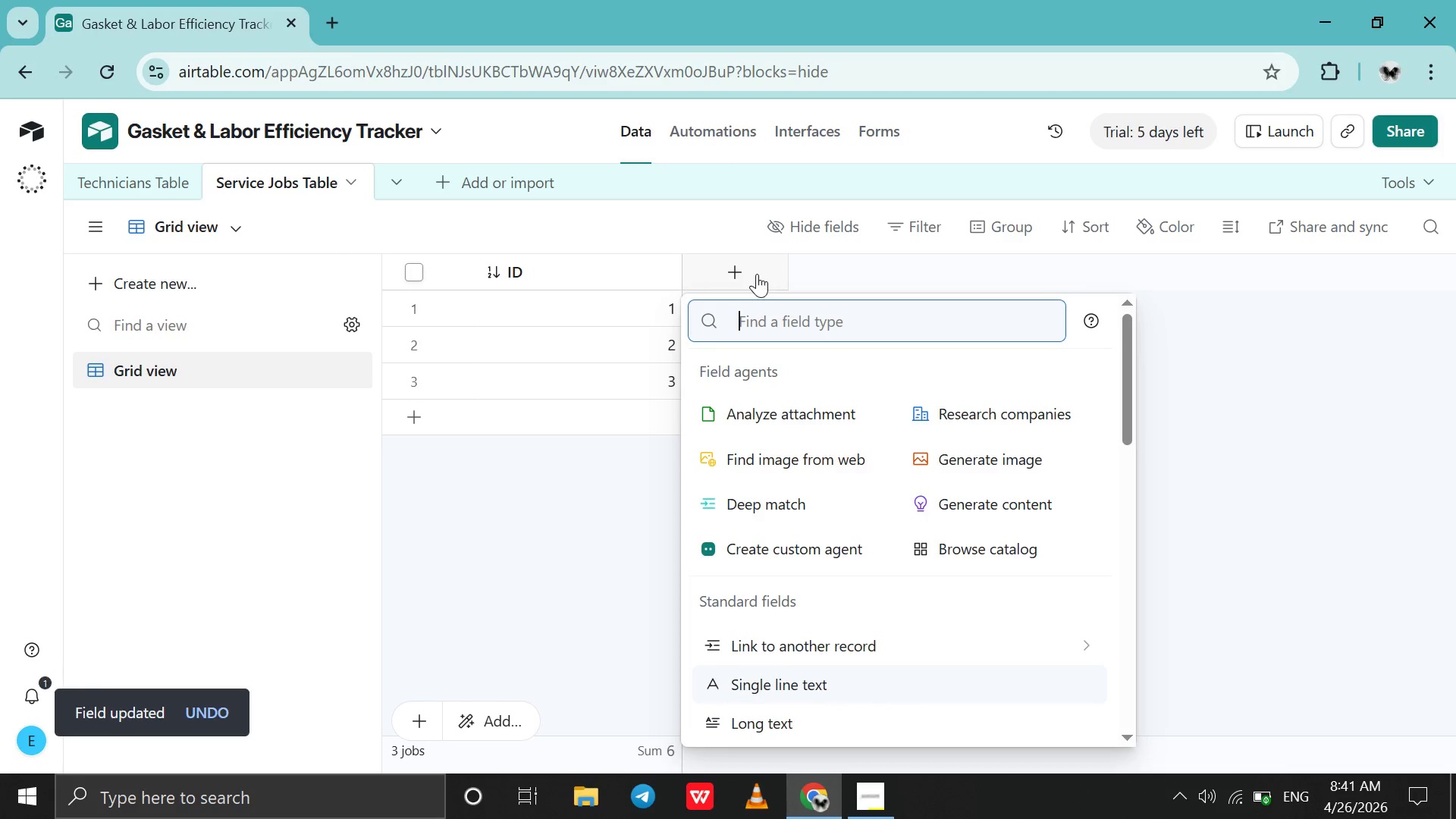 
wait(11.44)
 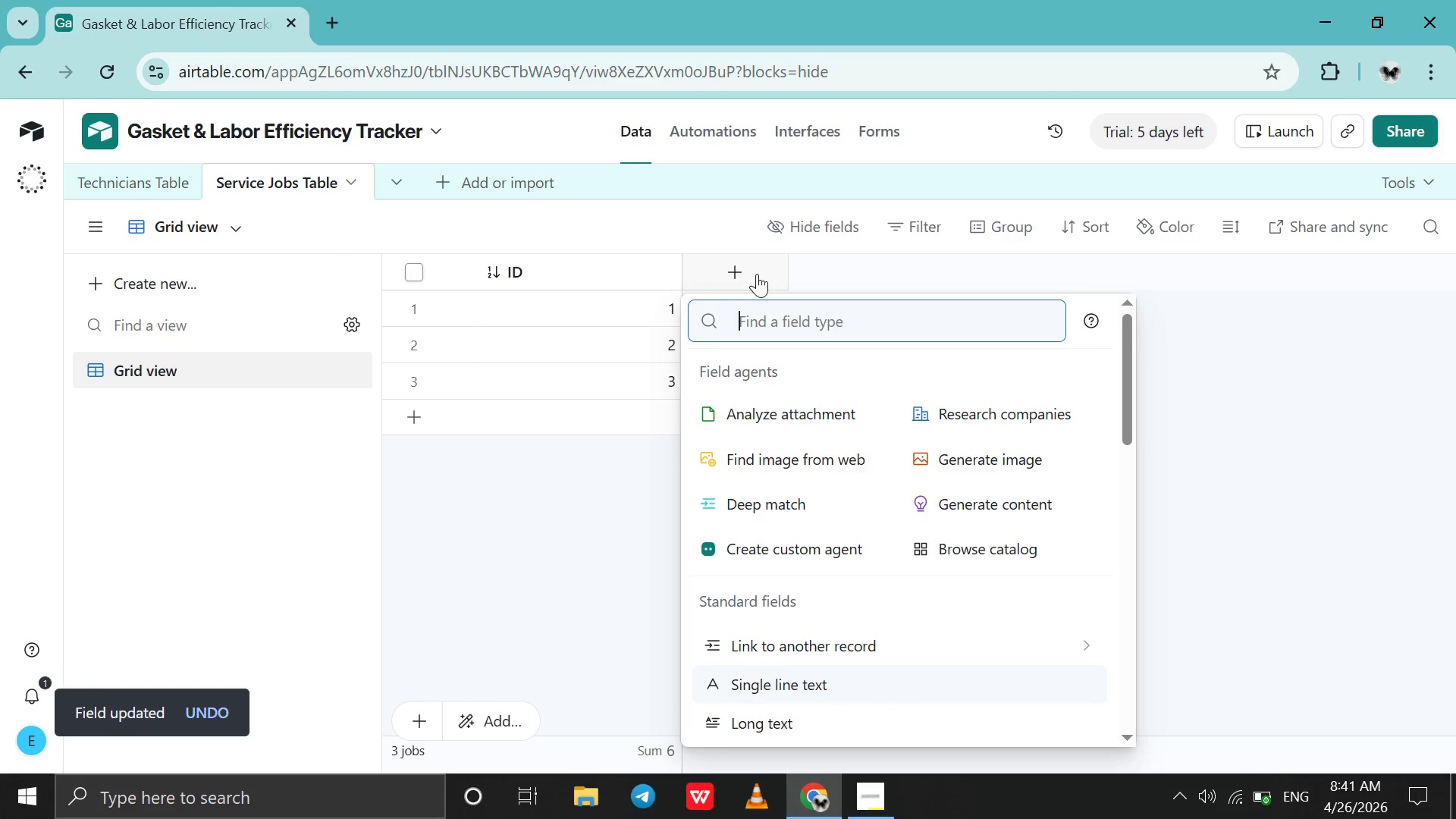 
type(sing)
 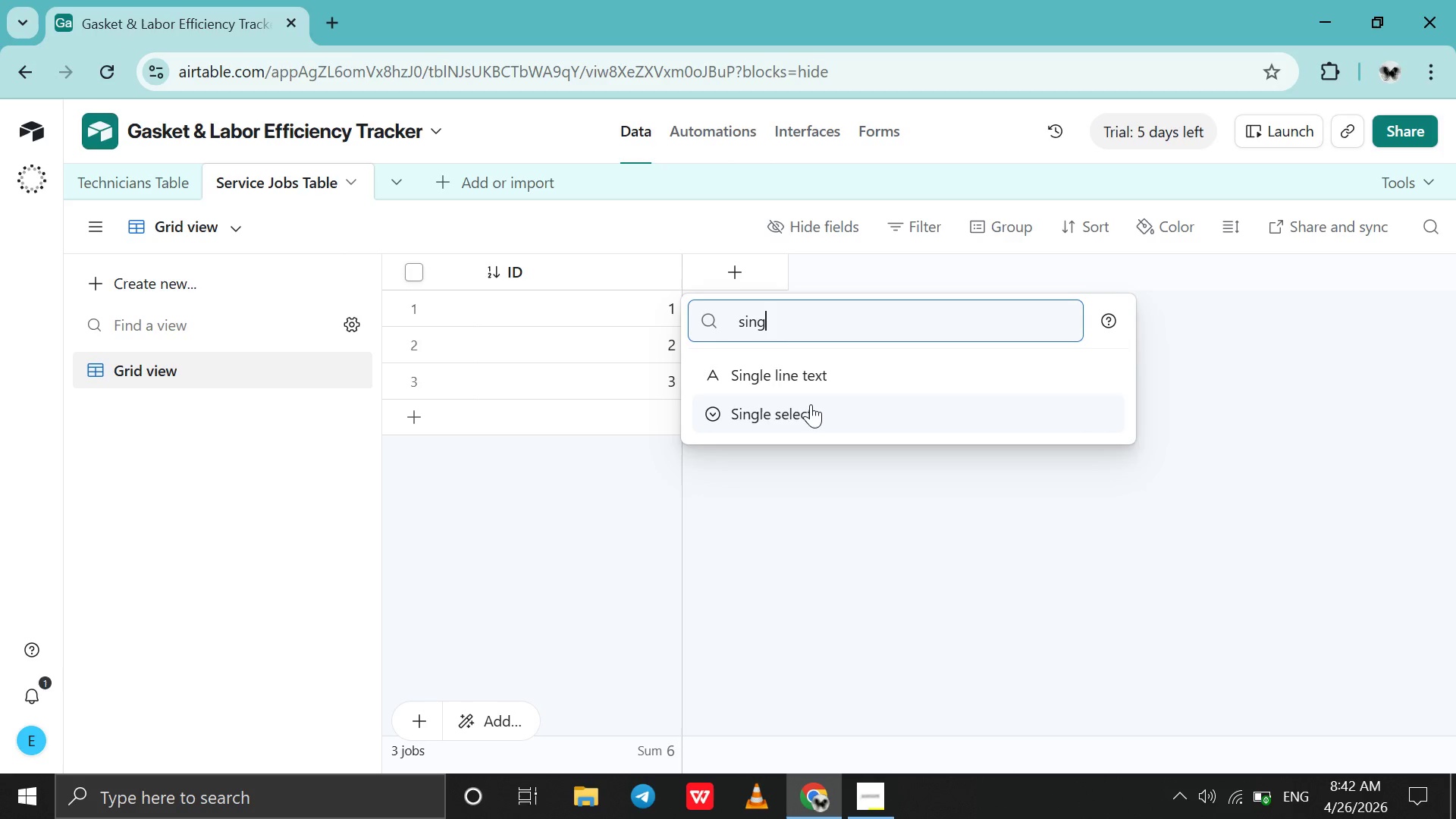 
left_click([811, 404])
 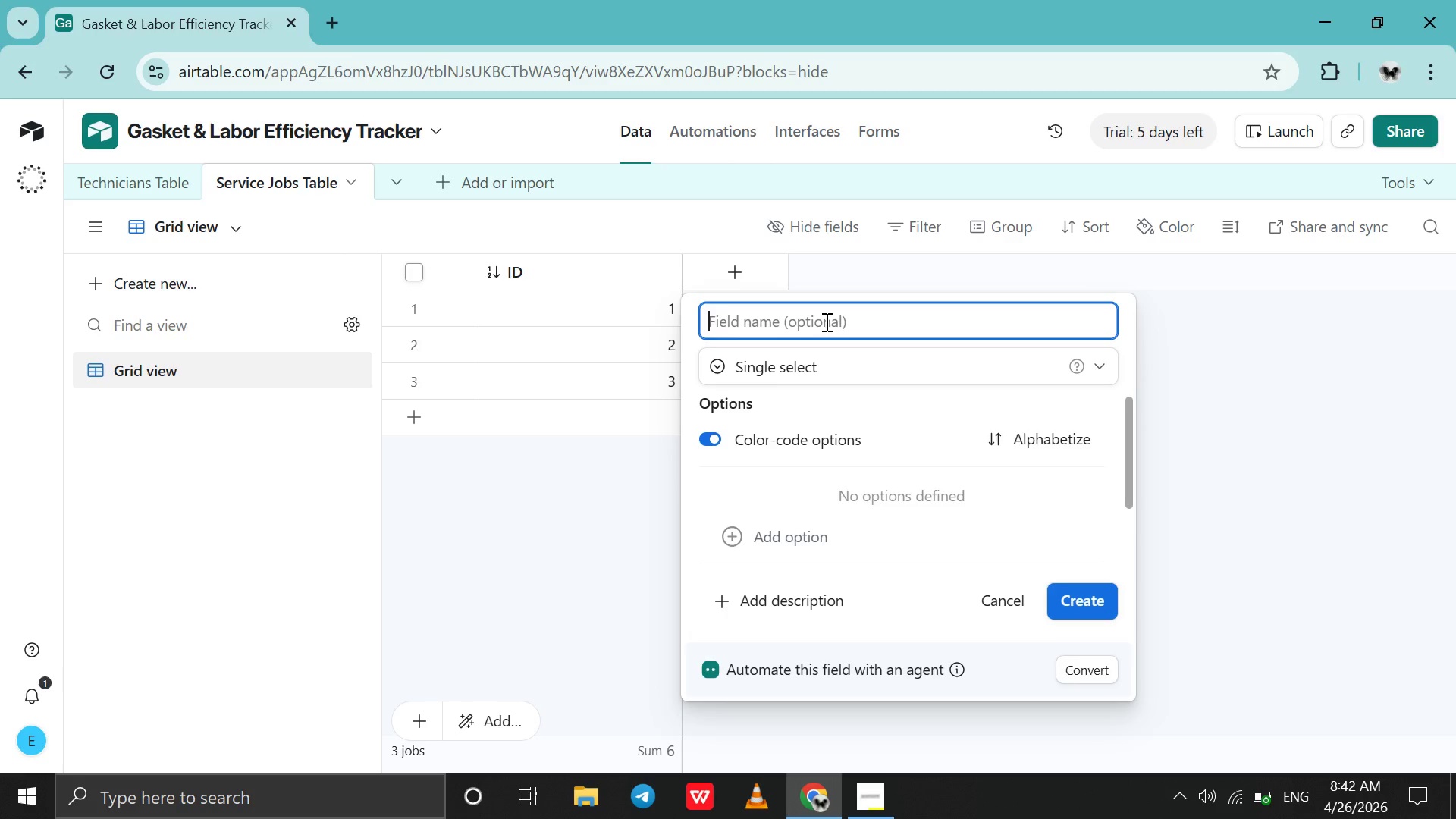 
type(Job Type)
 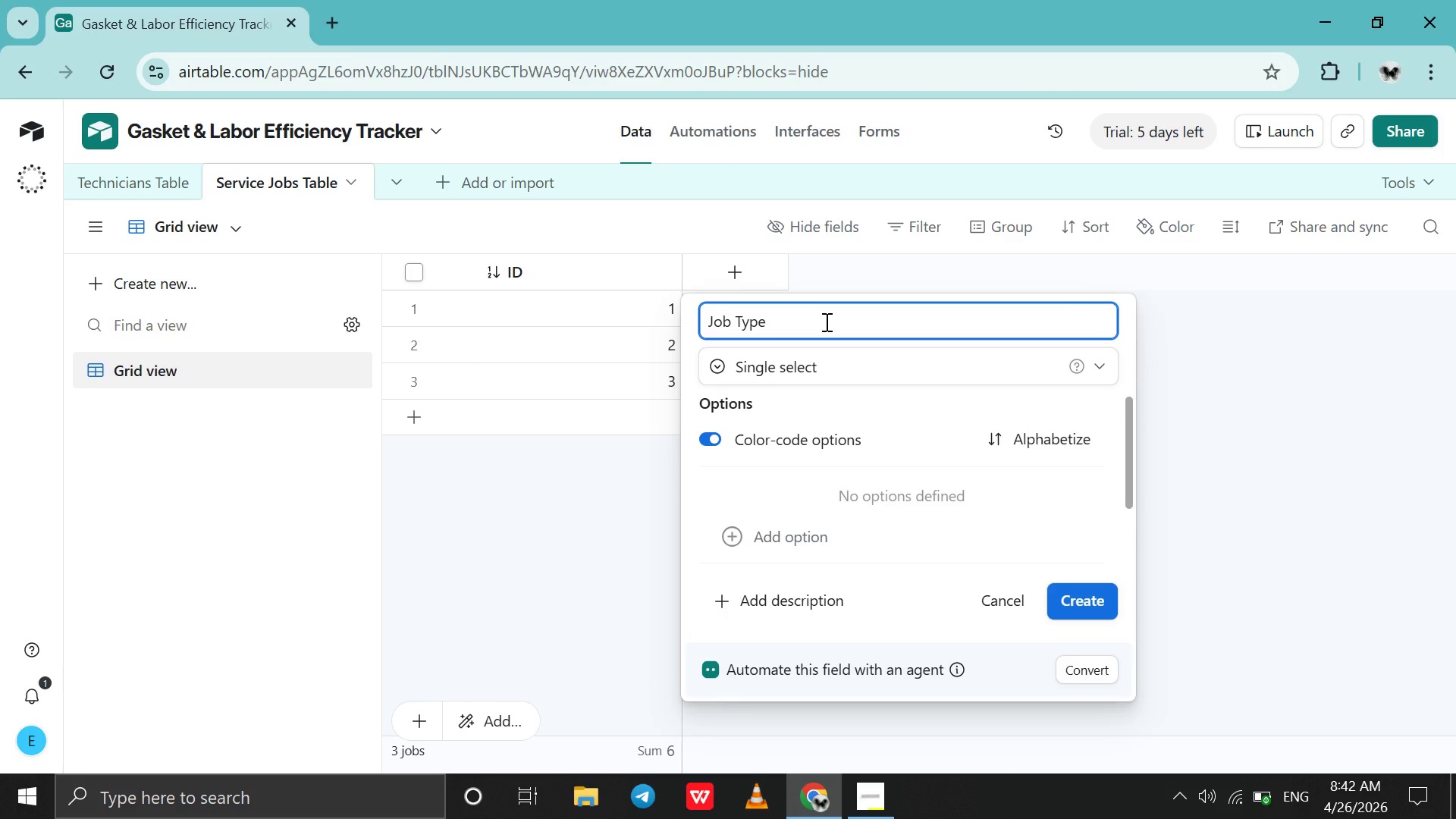 
key(Enter)
 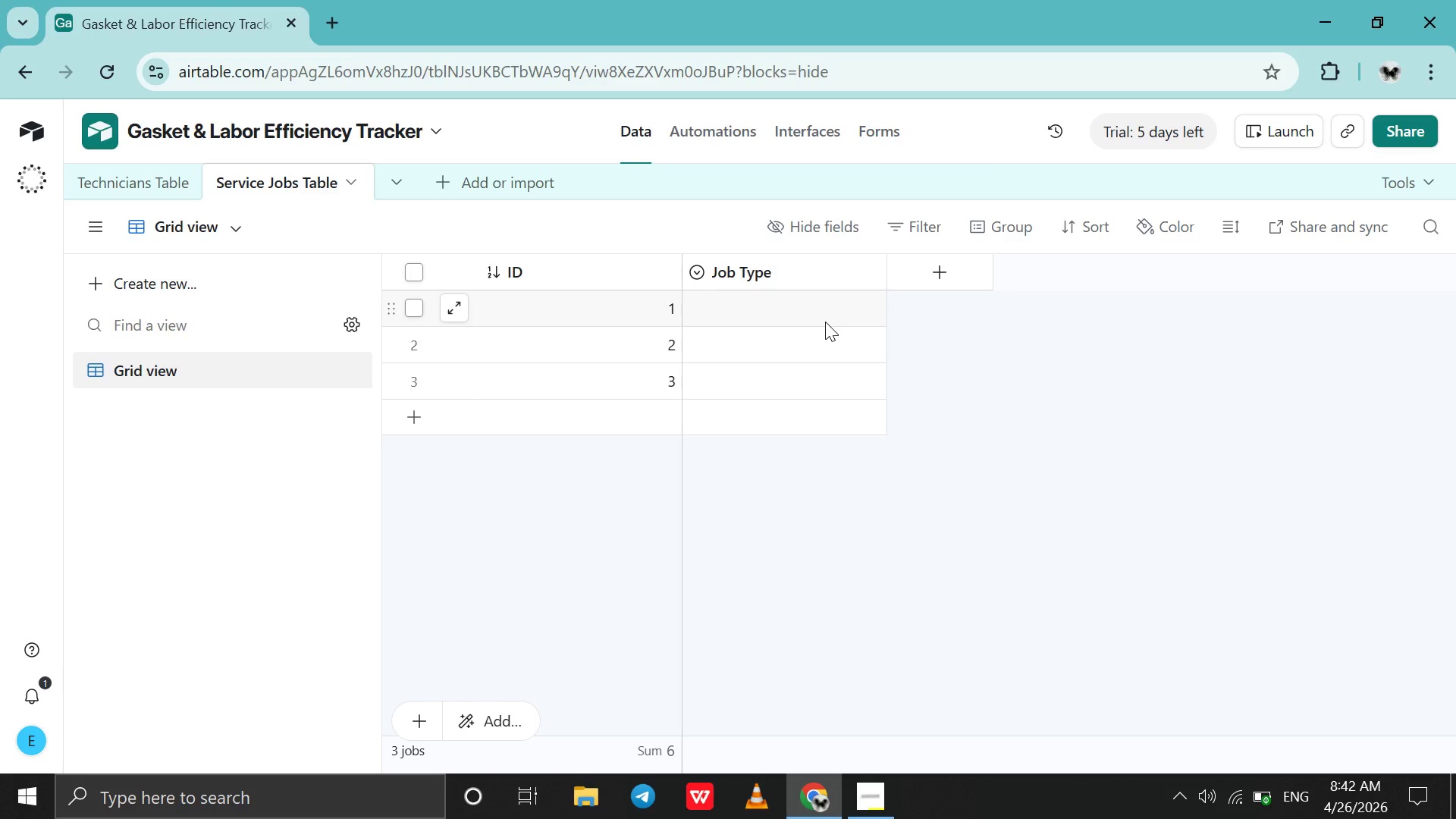 
wait(16.84)
 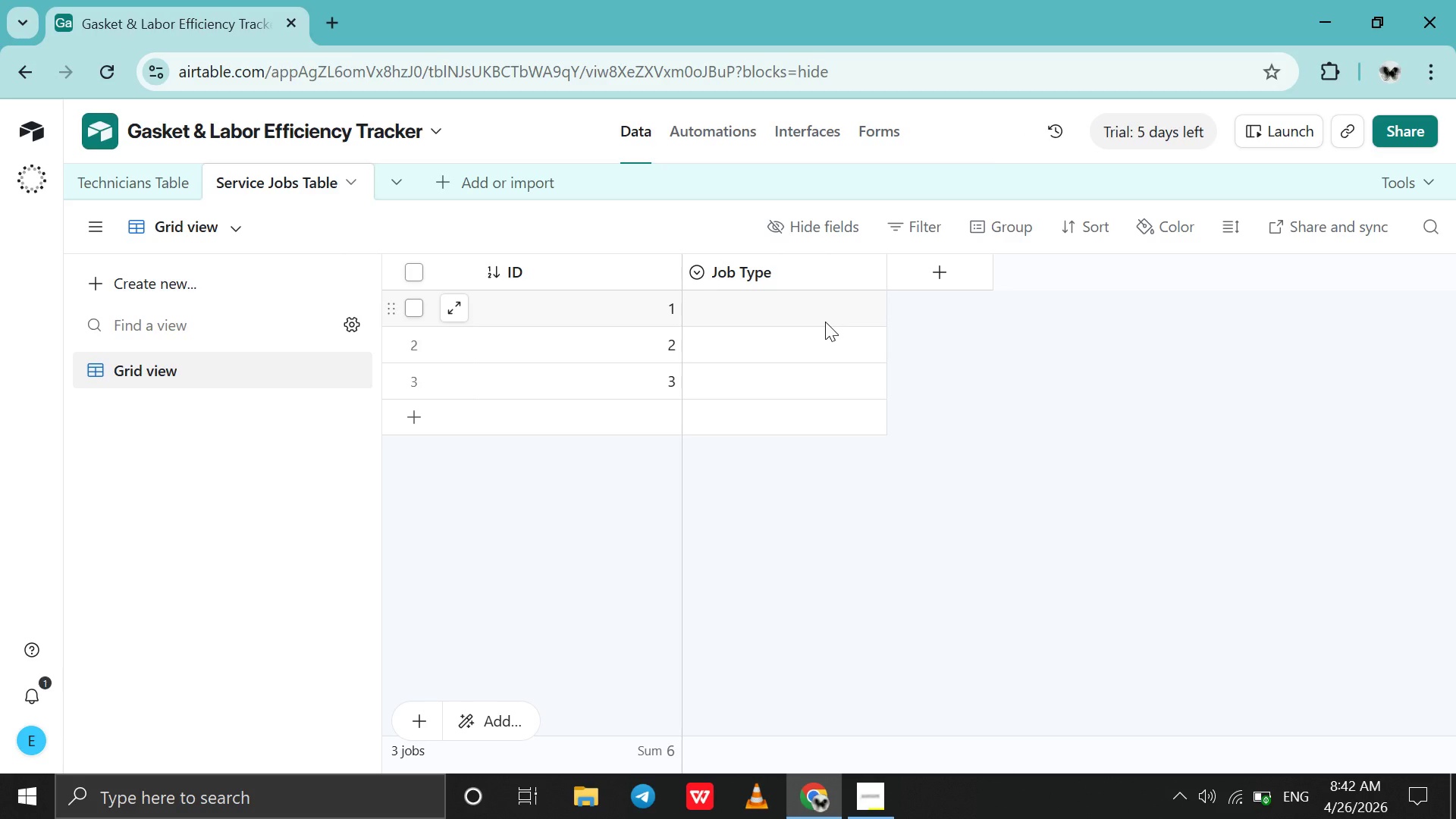 
scroll: coordinate [825, 322], scroll_direction: down, amount: 2.0
 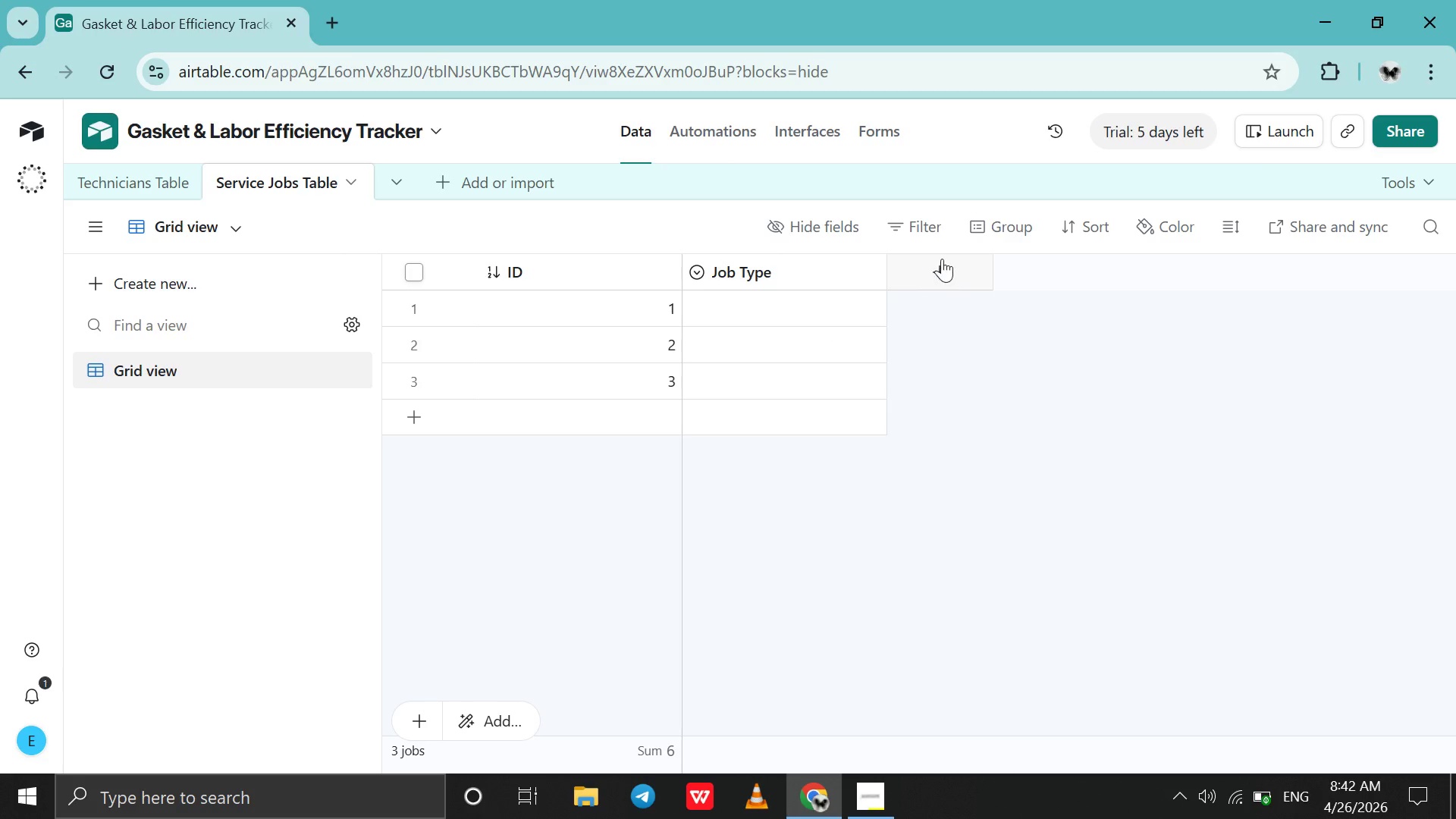 
left_click([942, 259])
 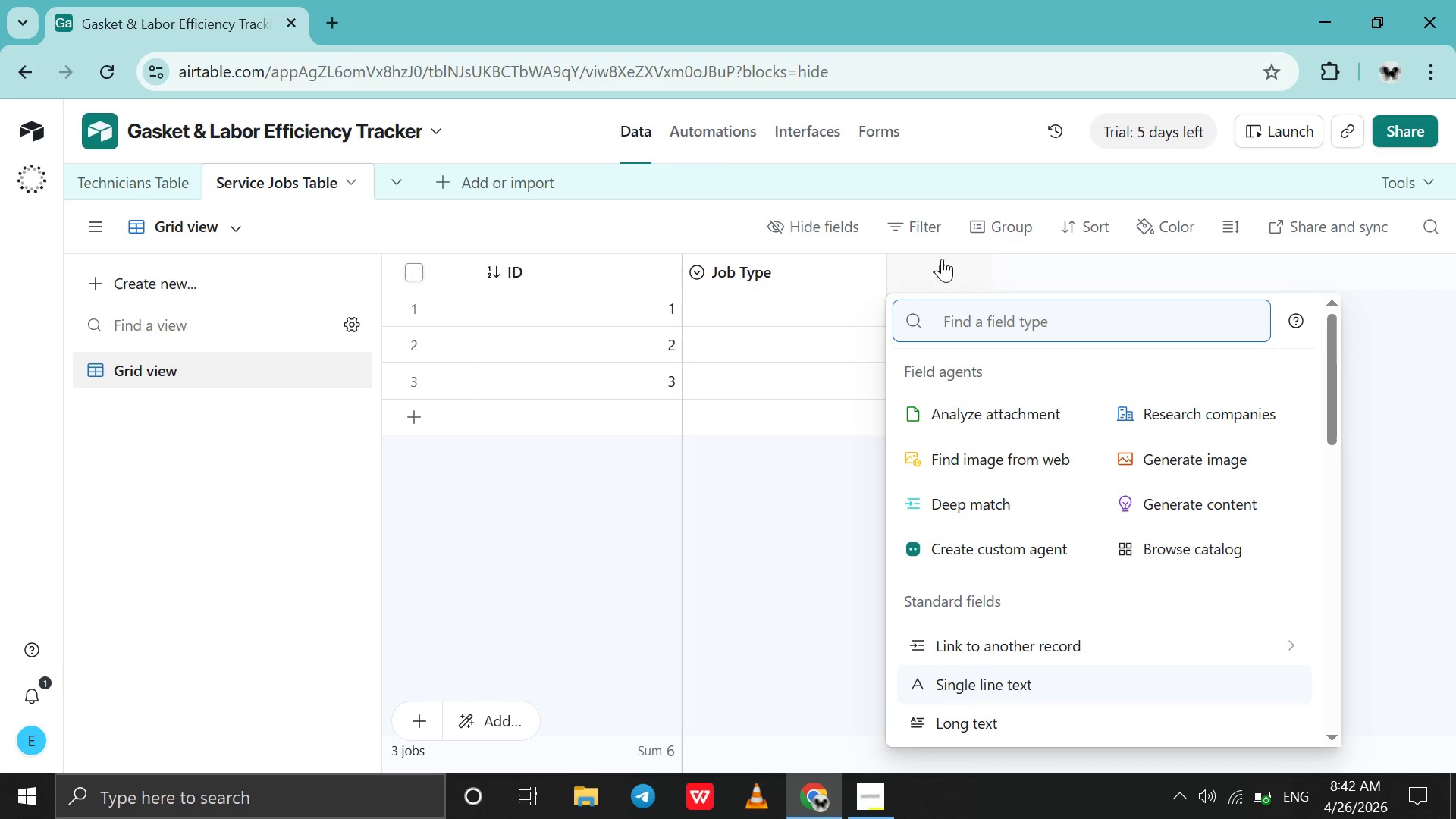 
wait(5.38)
 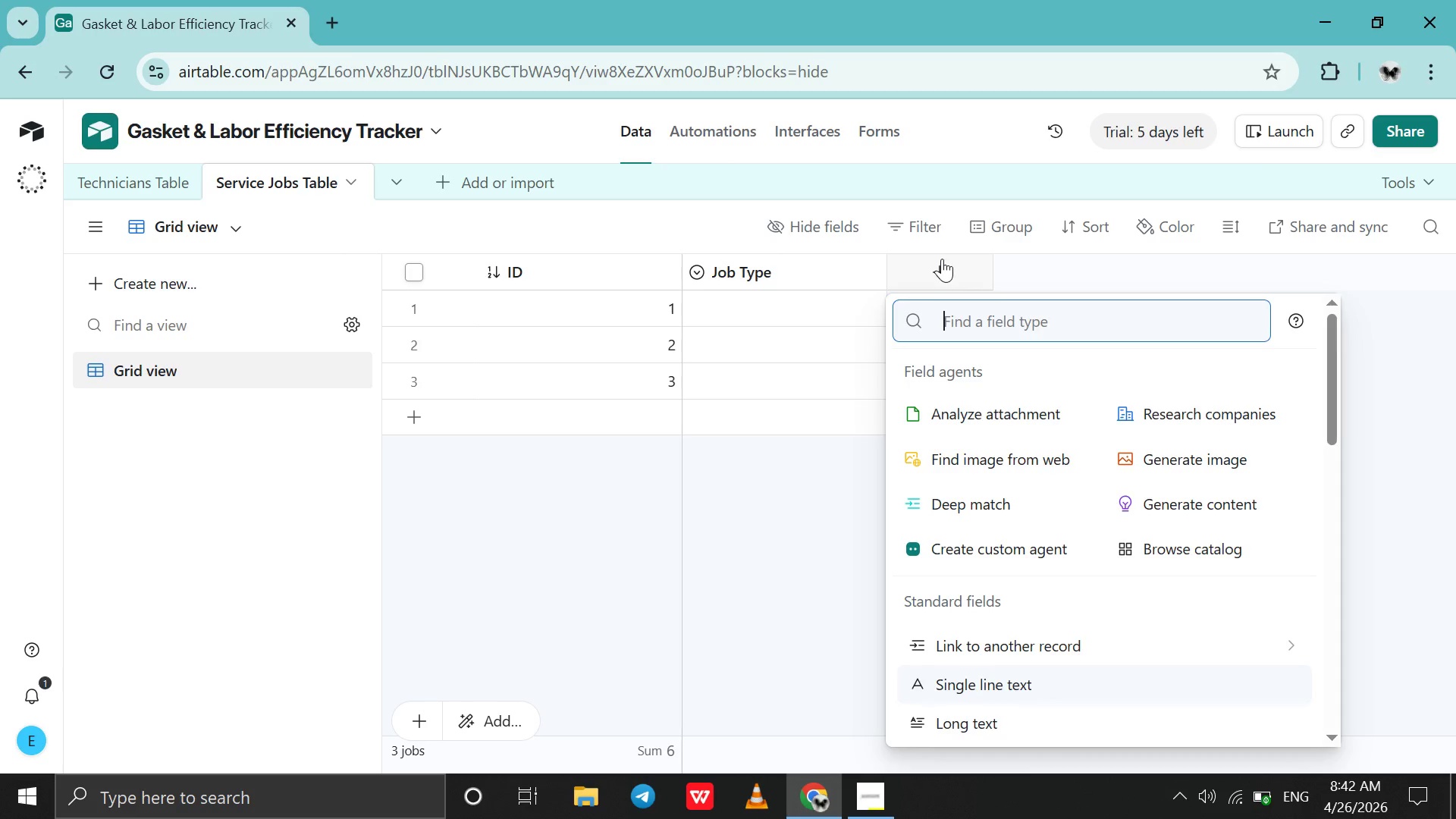 
double_click([840, 258])
 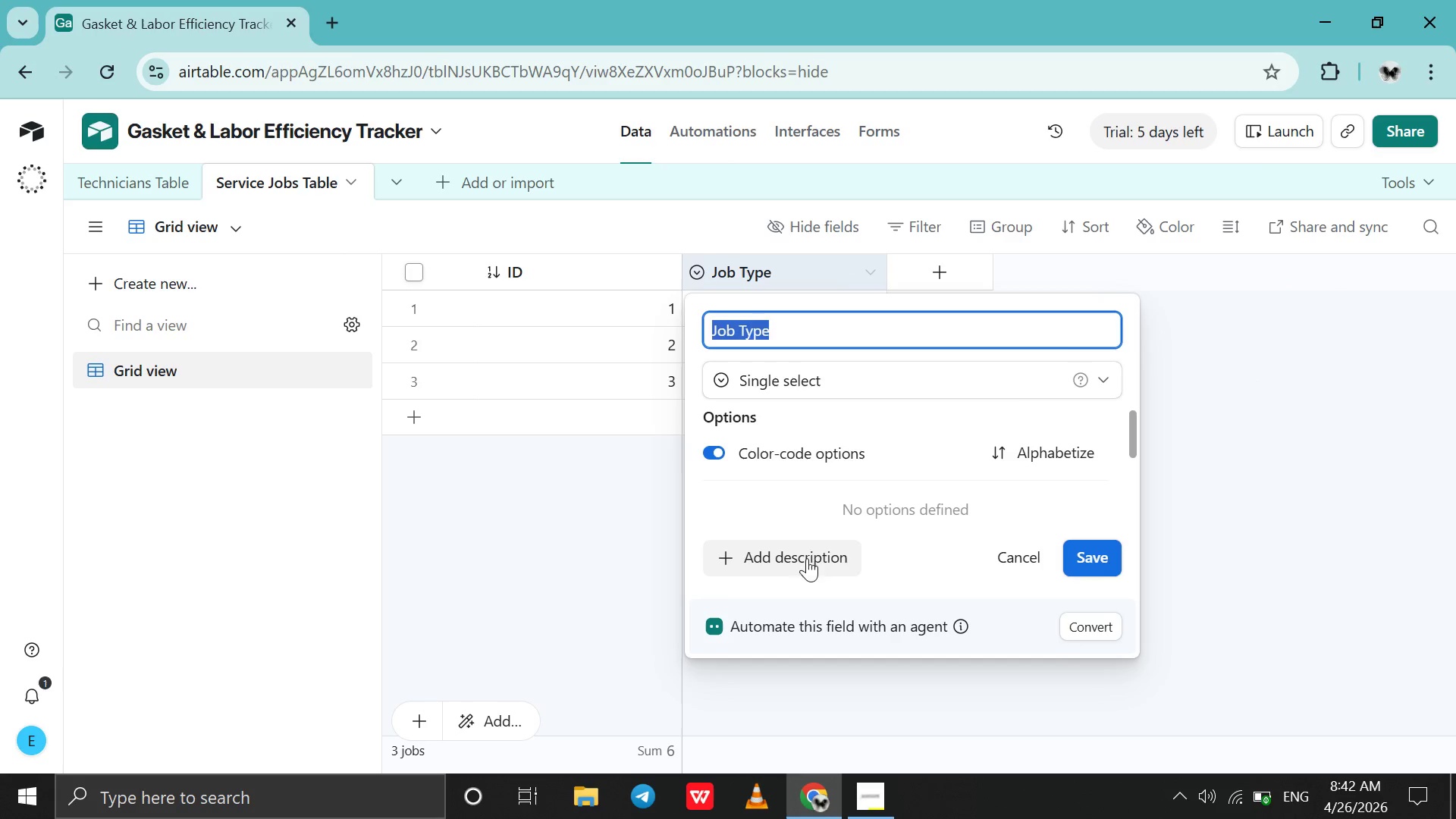 
scroll: coordinate [824, 520], scroll_direction: down, amount: 5.0
 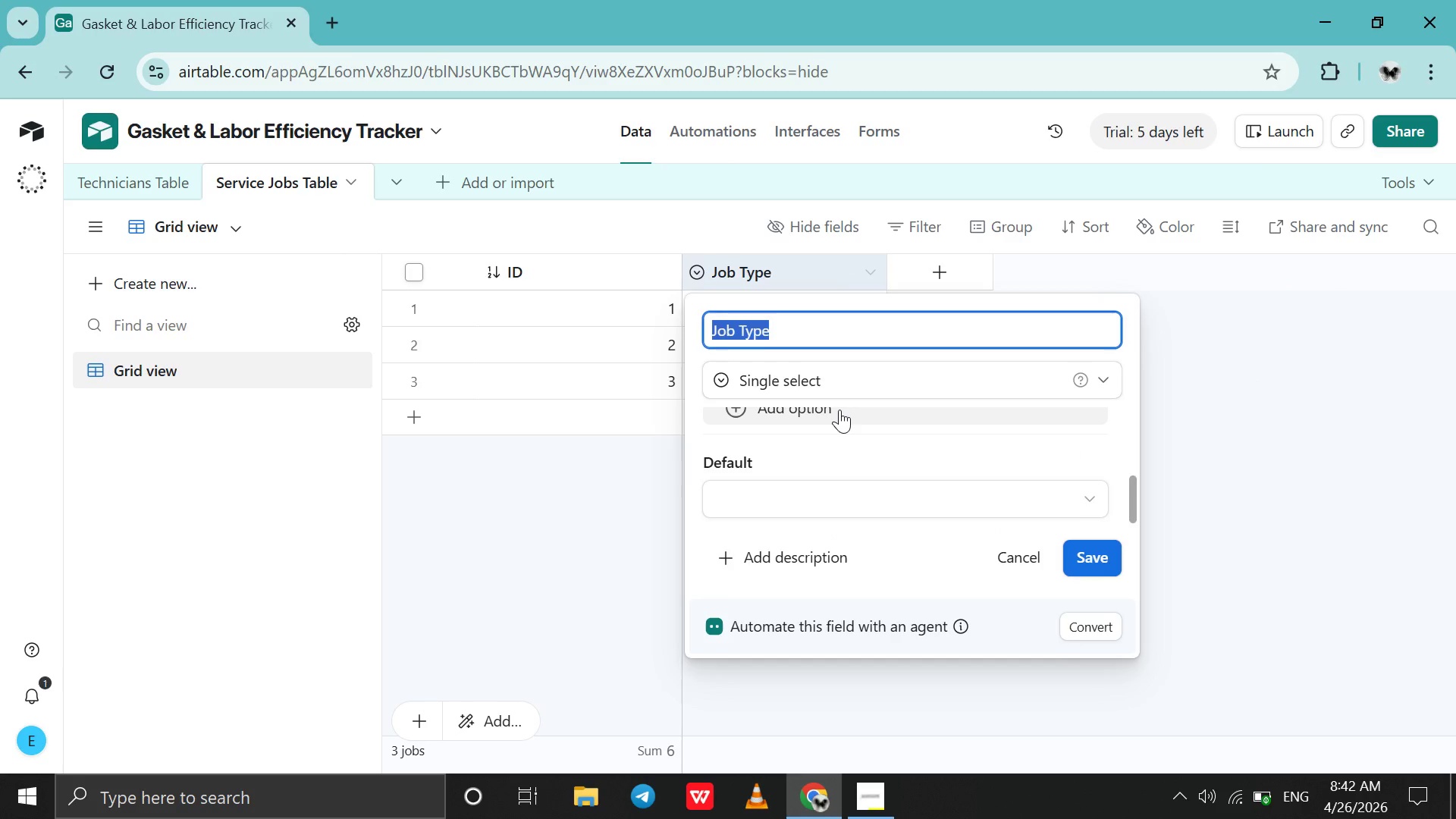 
left_click([839, 410])
 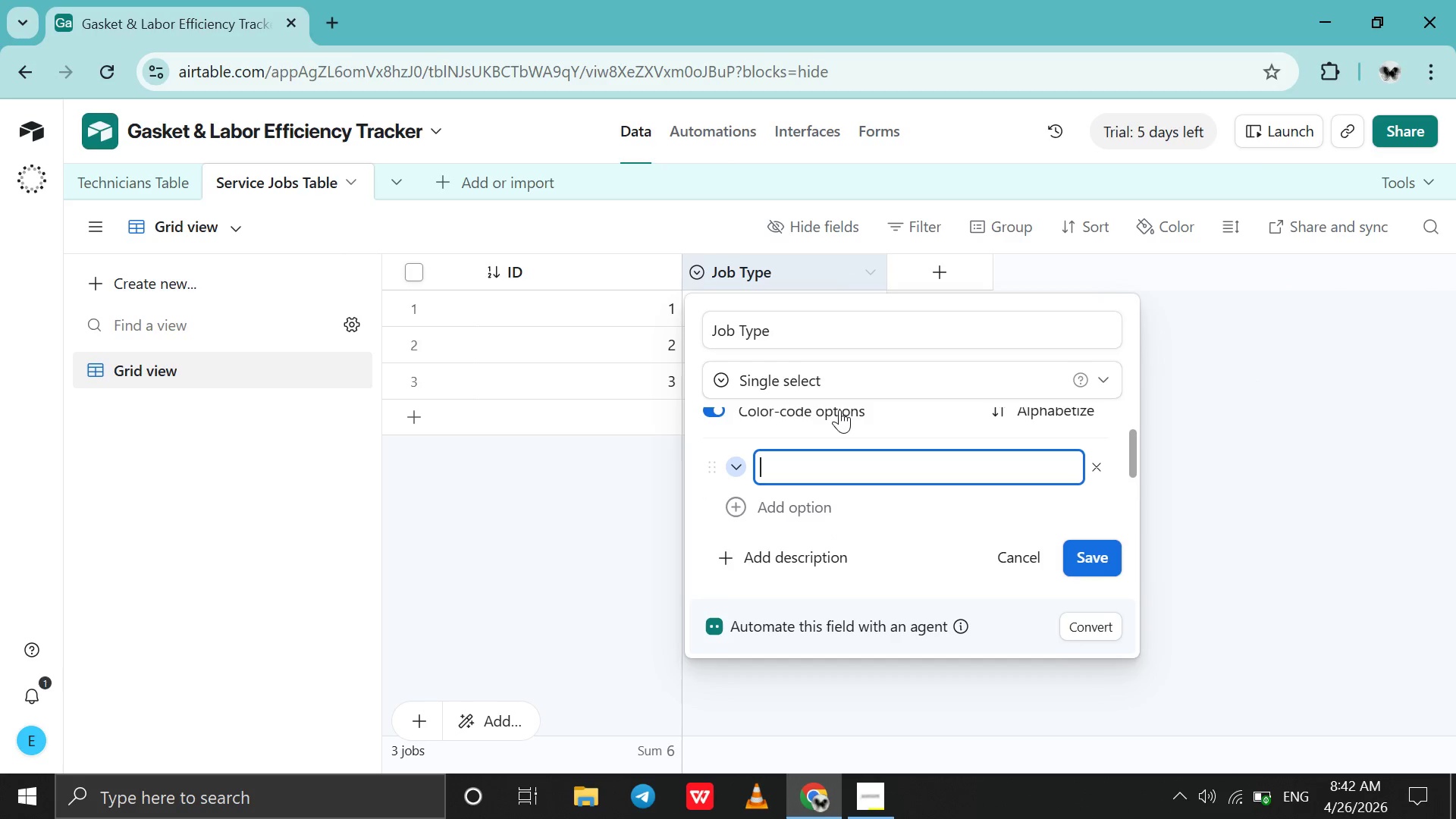 
type(Compressor Replacement )
 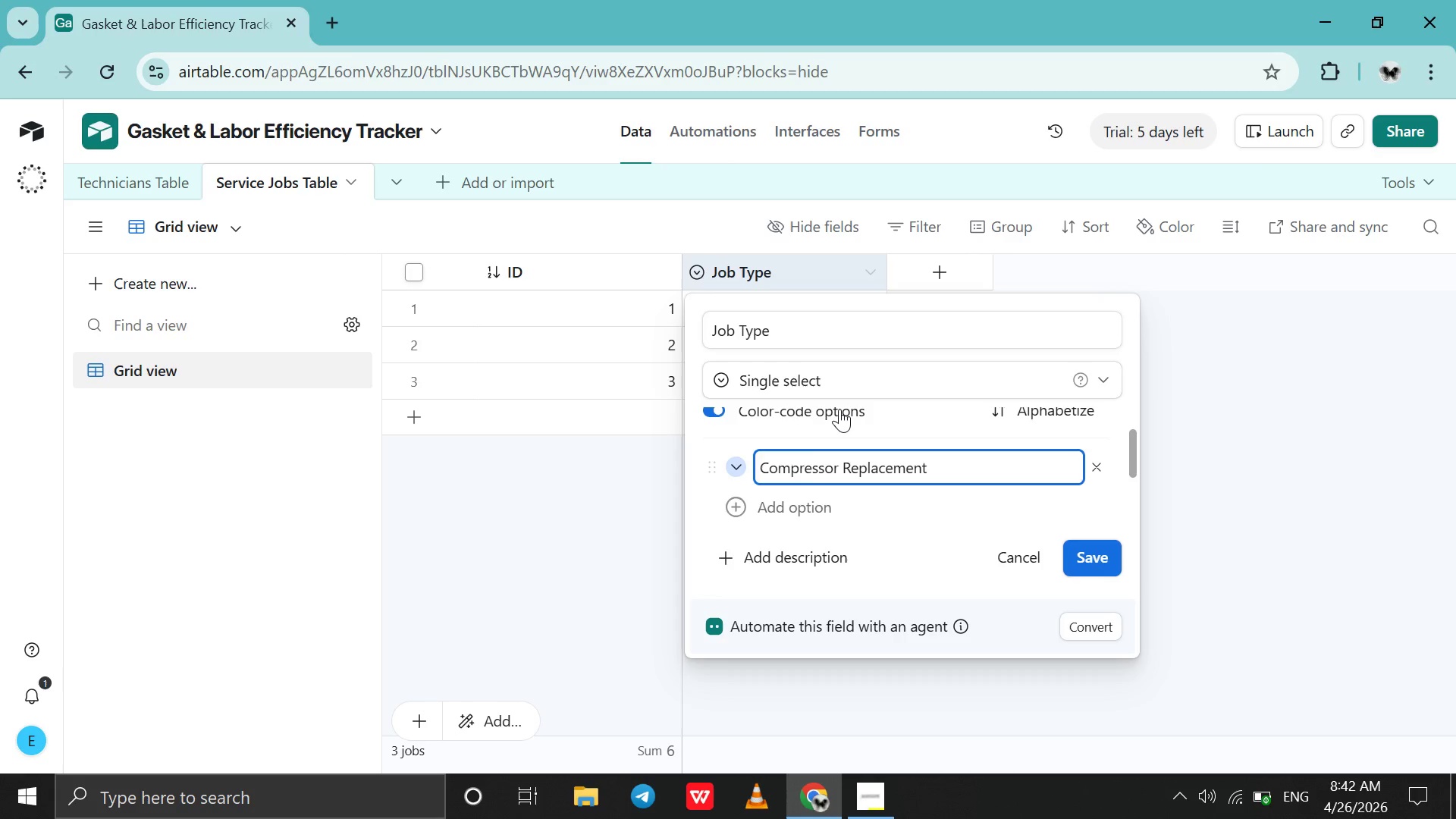 
key(Enter)
 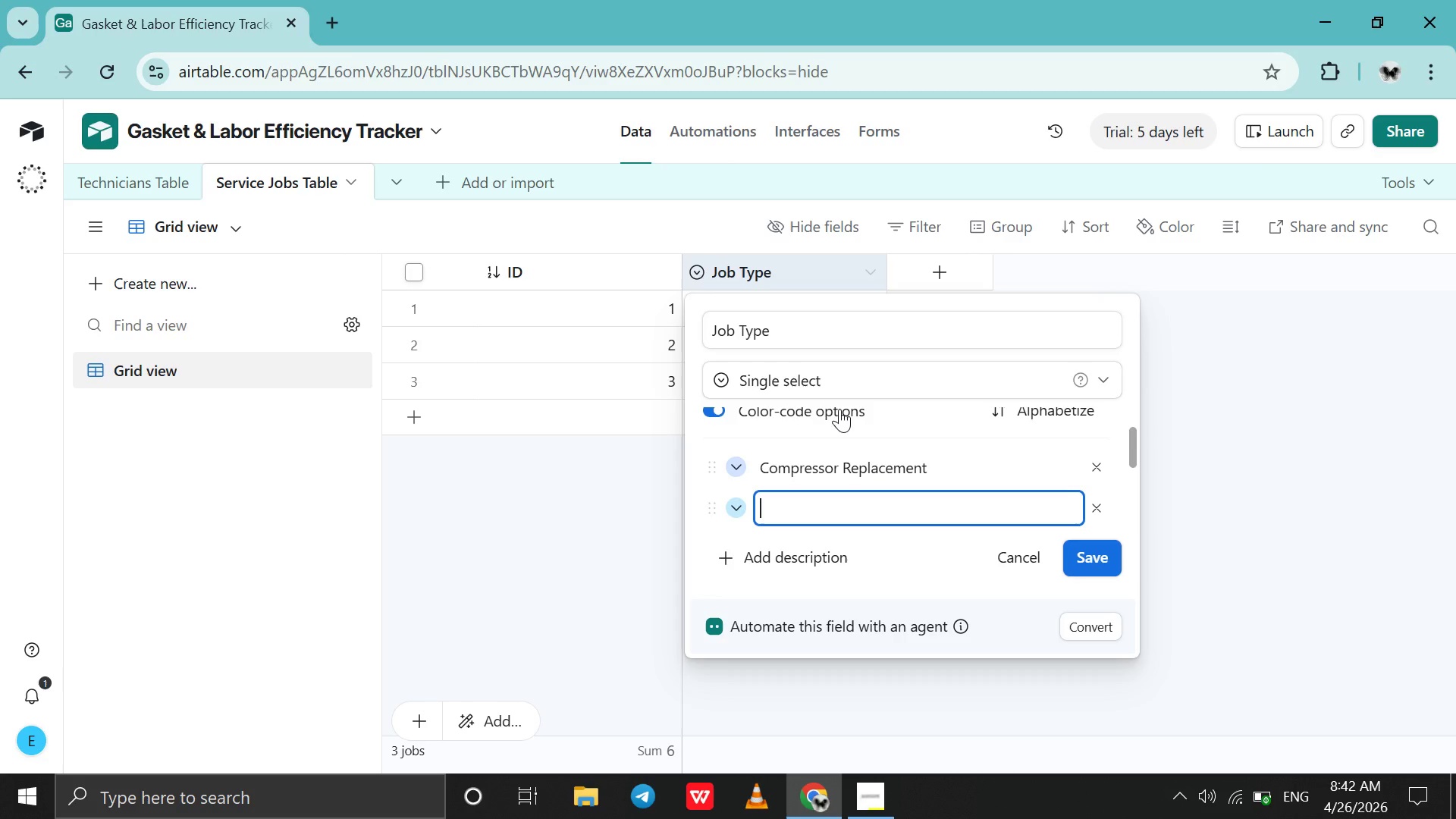 
type(HC=)
key(Backspace)
key(Backspace)
type(VAC Maintainance )
 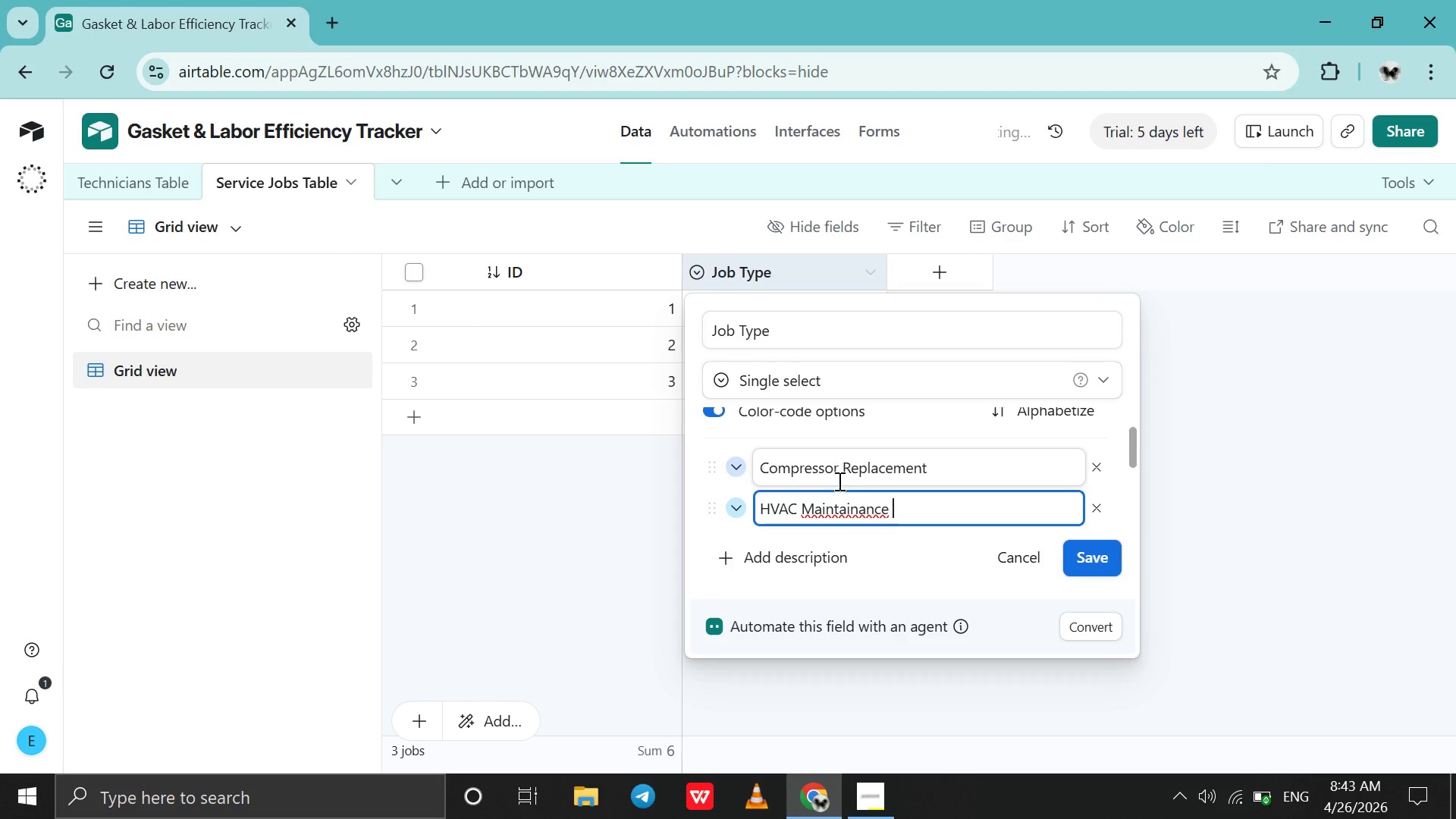 
left_click([843, 499])
 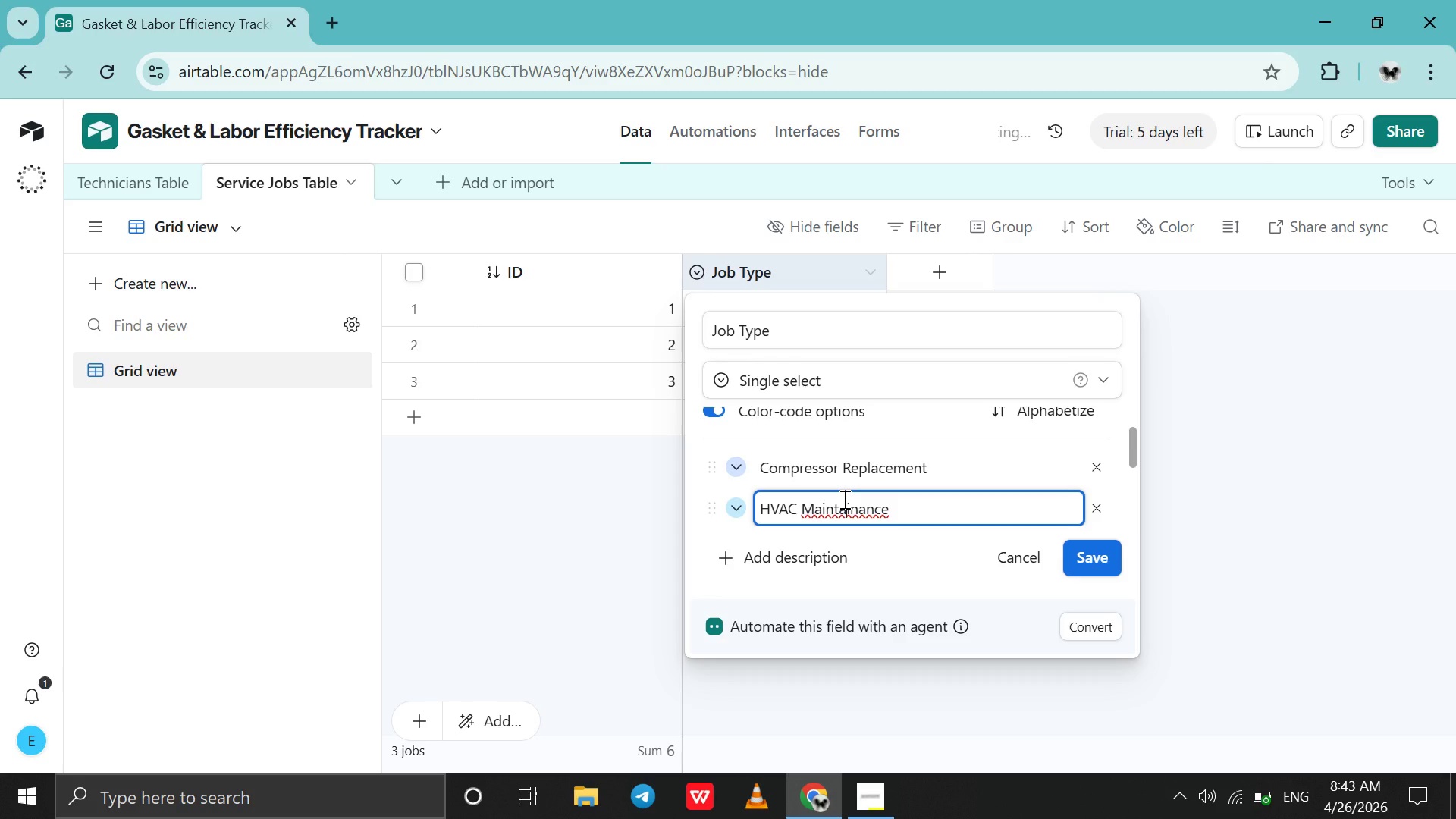 
right_click([843, 499])
 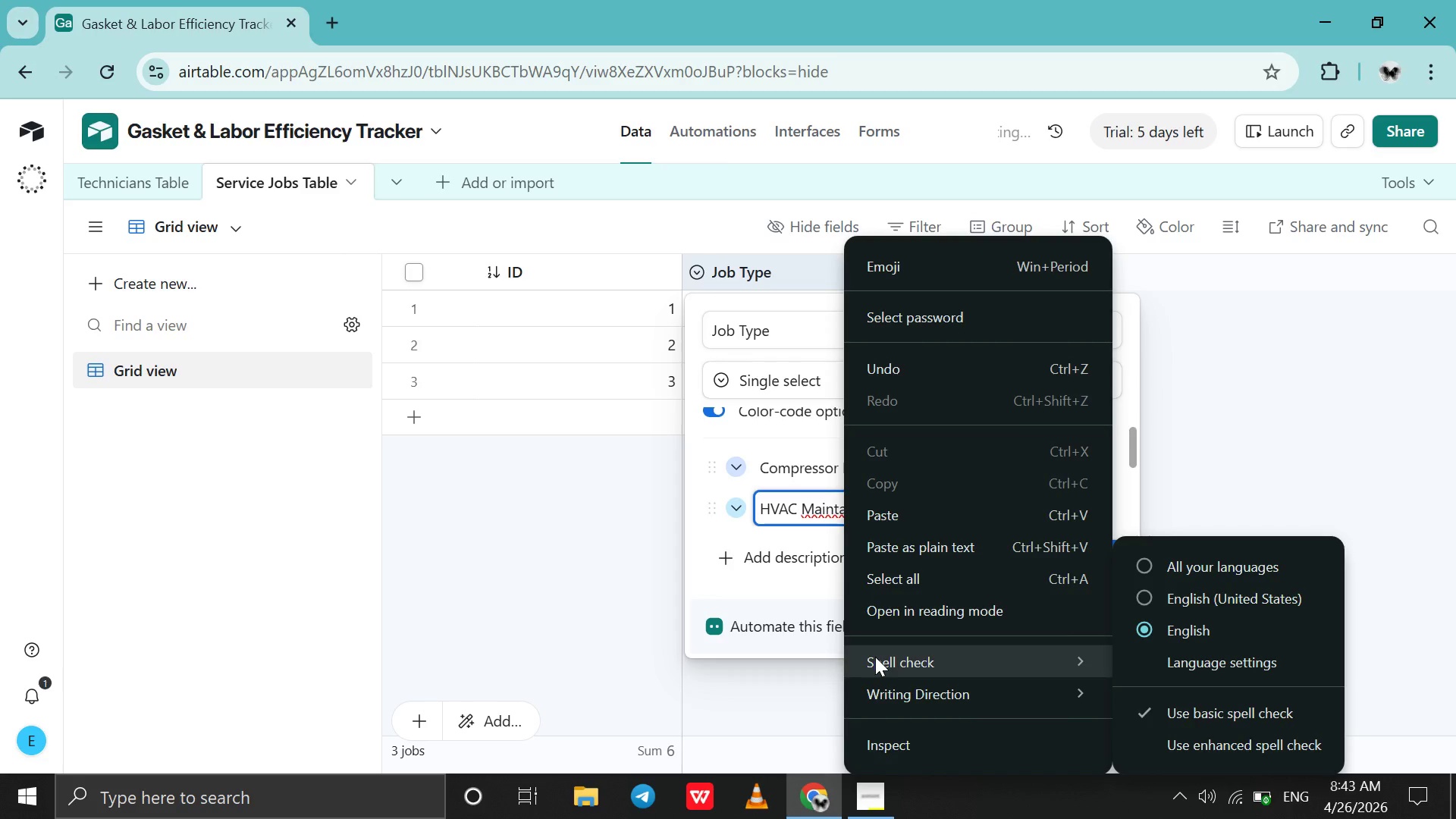 
wait(5.14)
 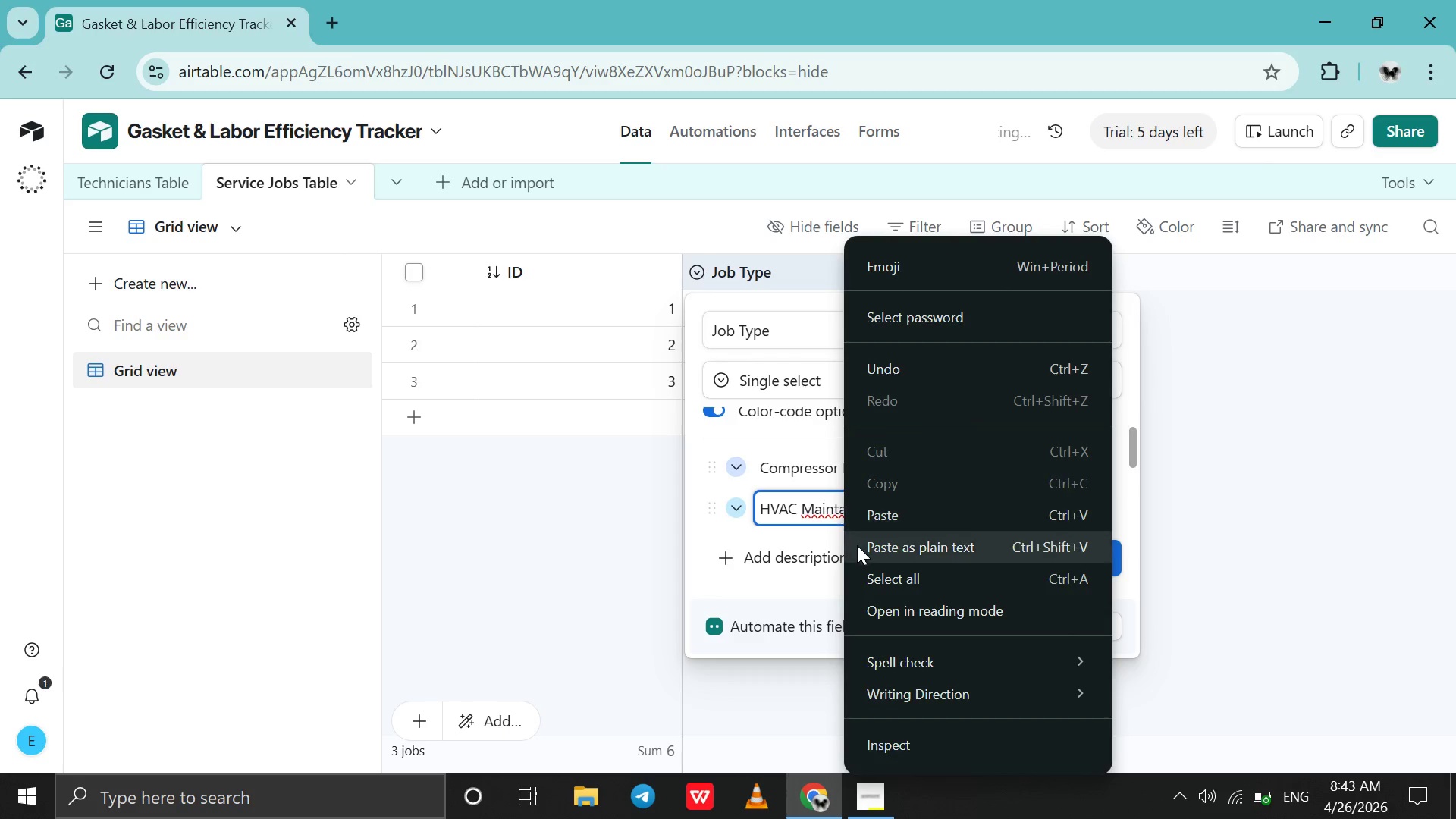 
left_click([777, 522])
 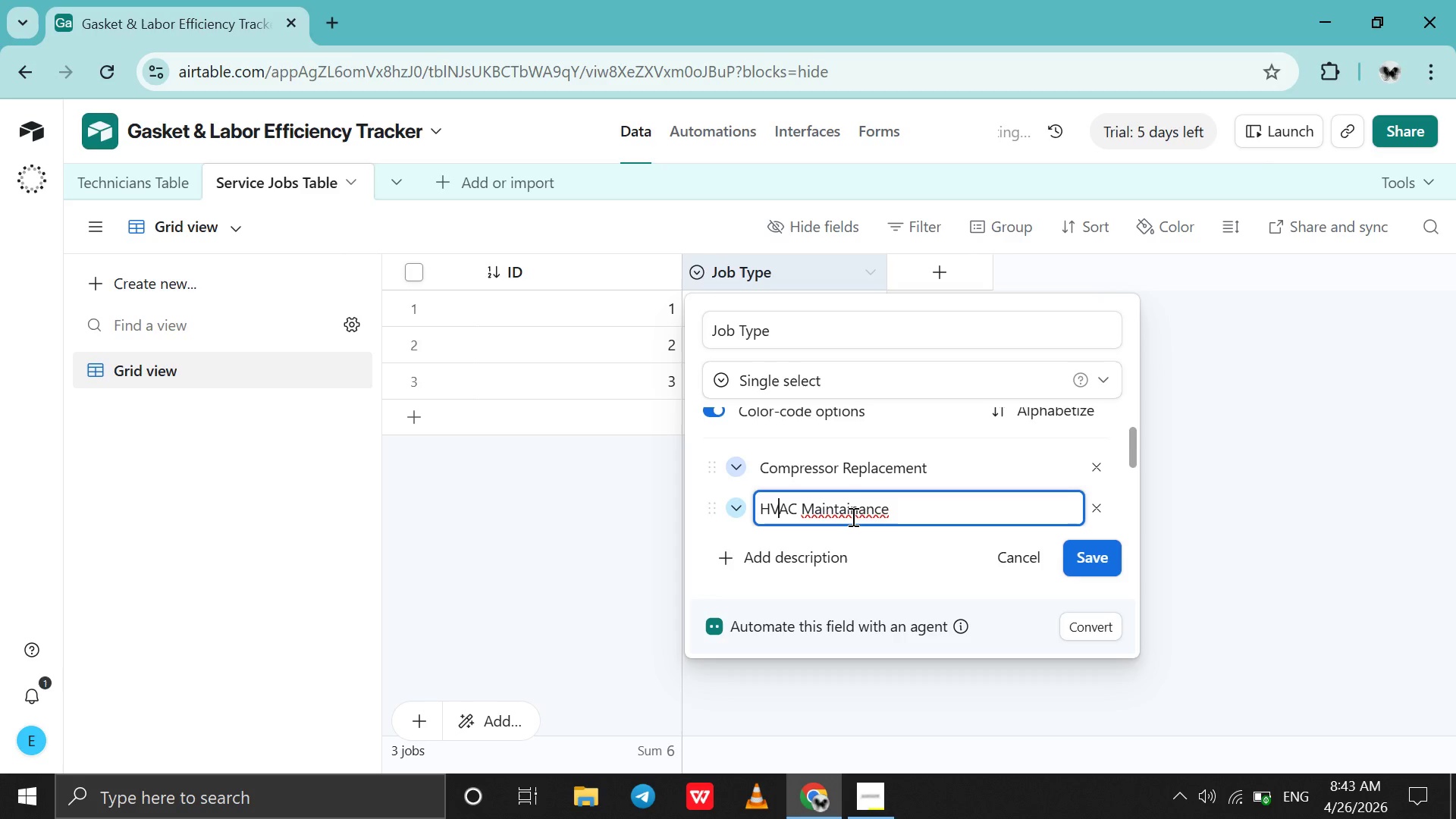 
wait(6.14)
 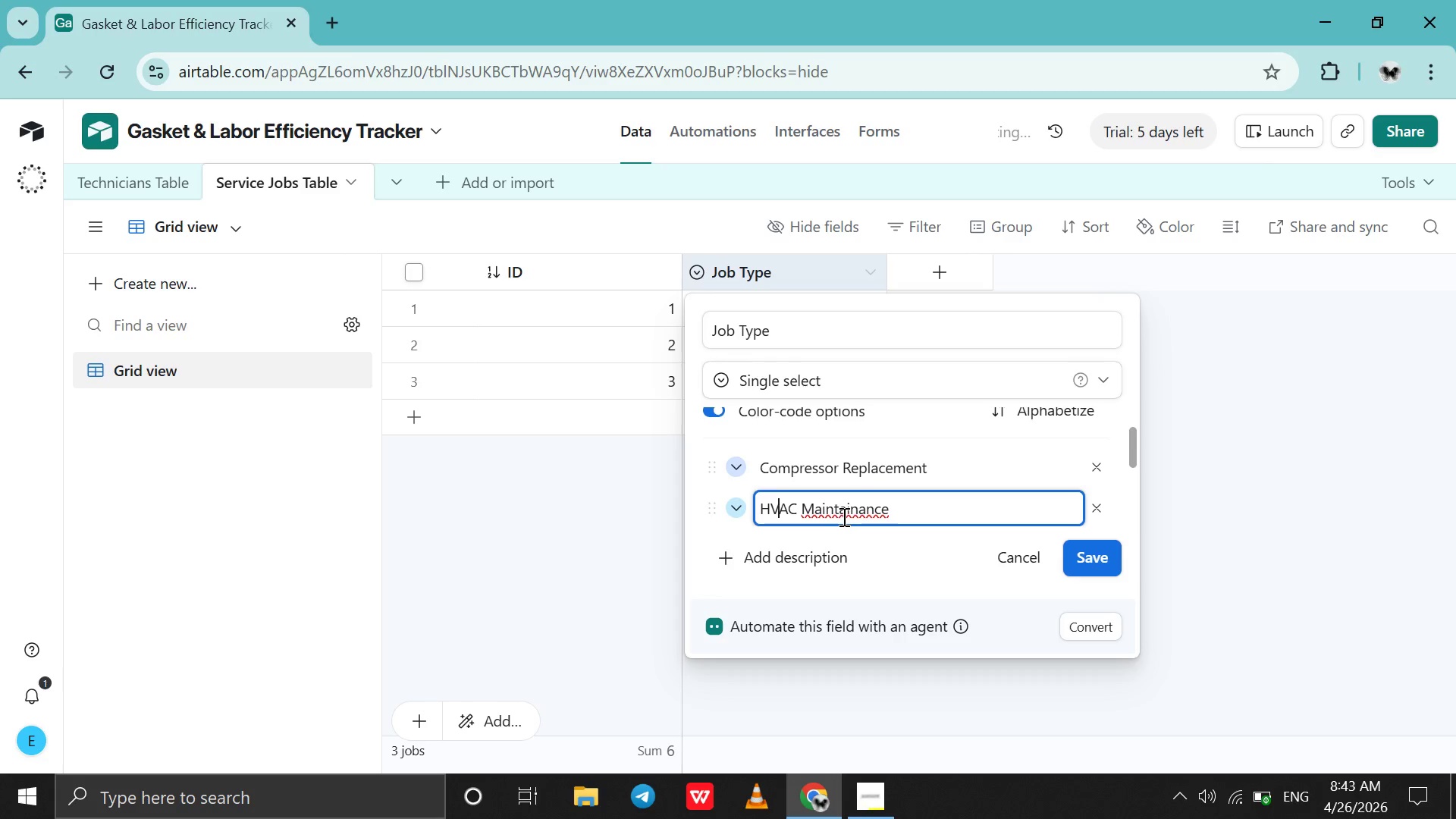 
left_click([853, 511])
 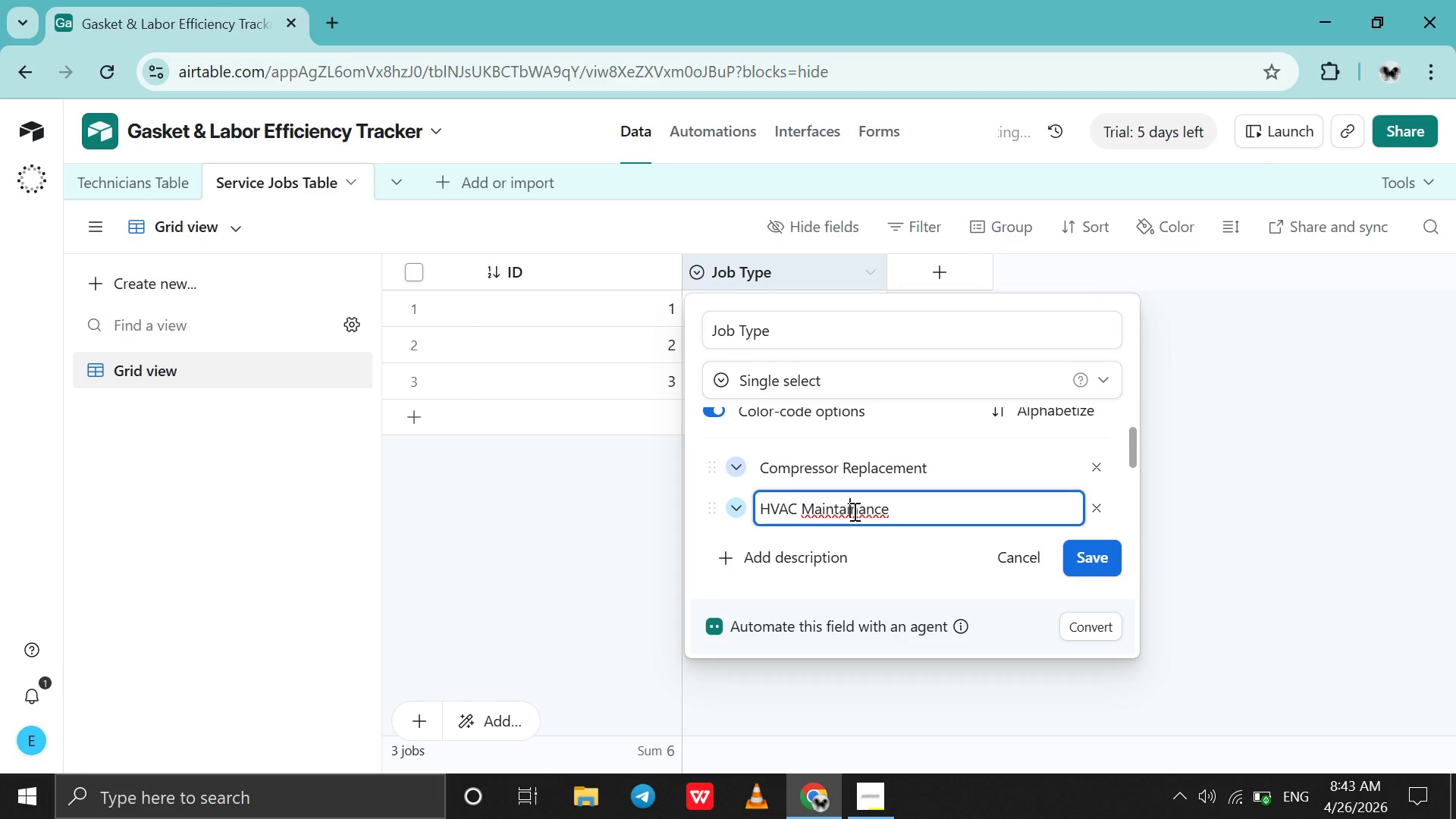 
key(Backspace)
 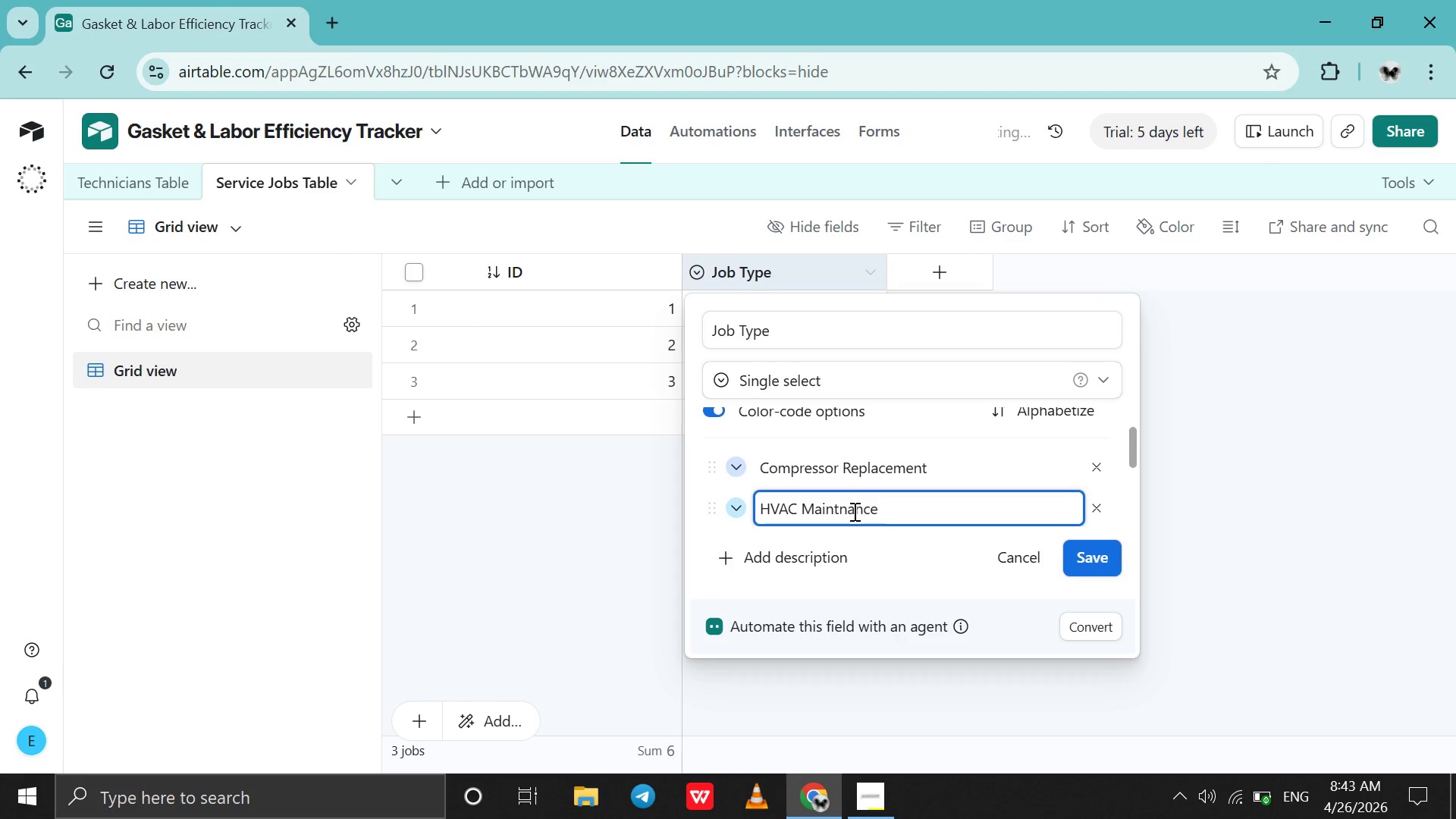 
key(Backspace)
 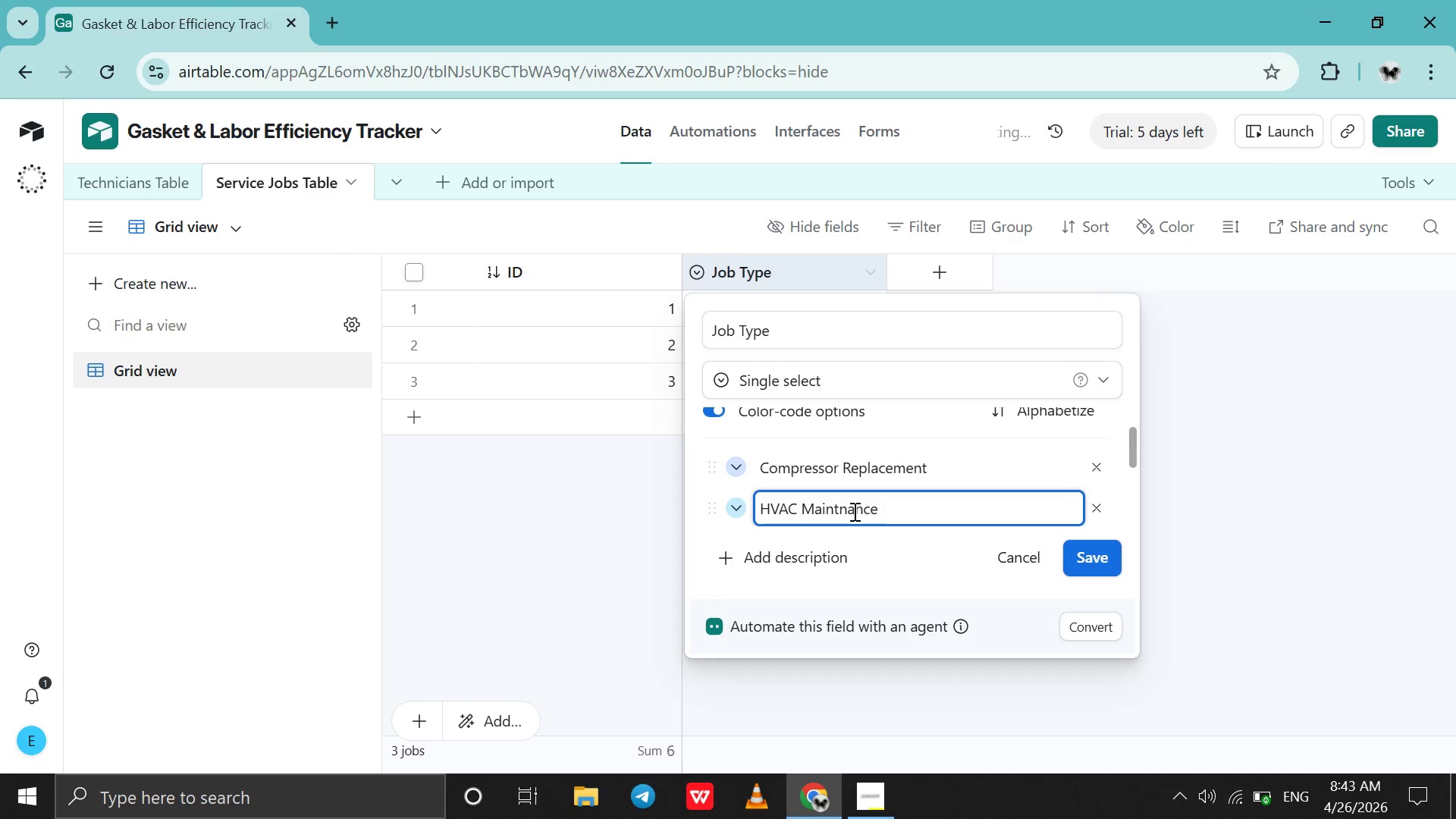 
key(E)
 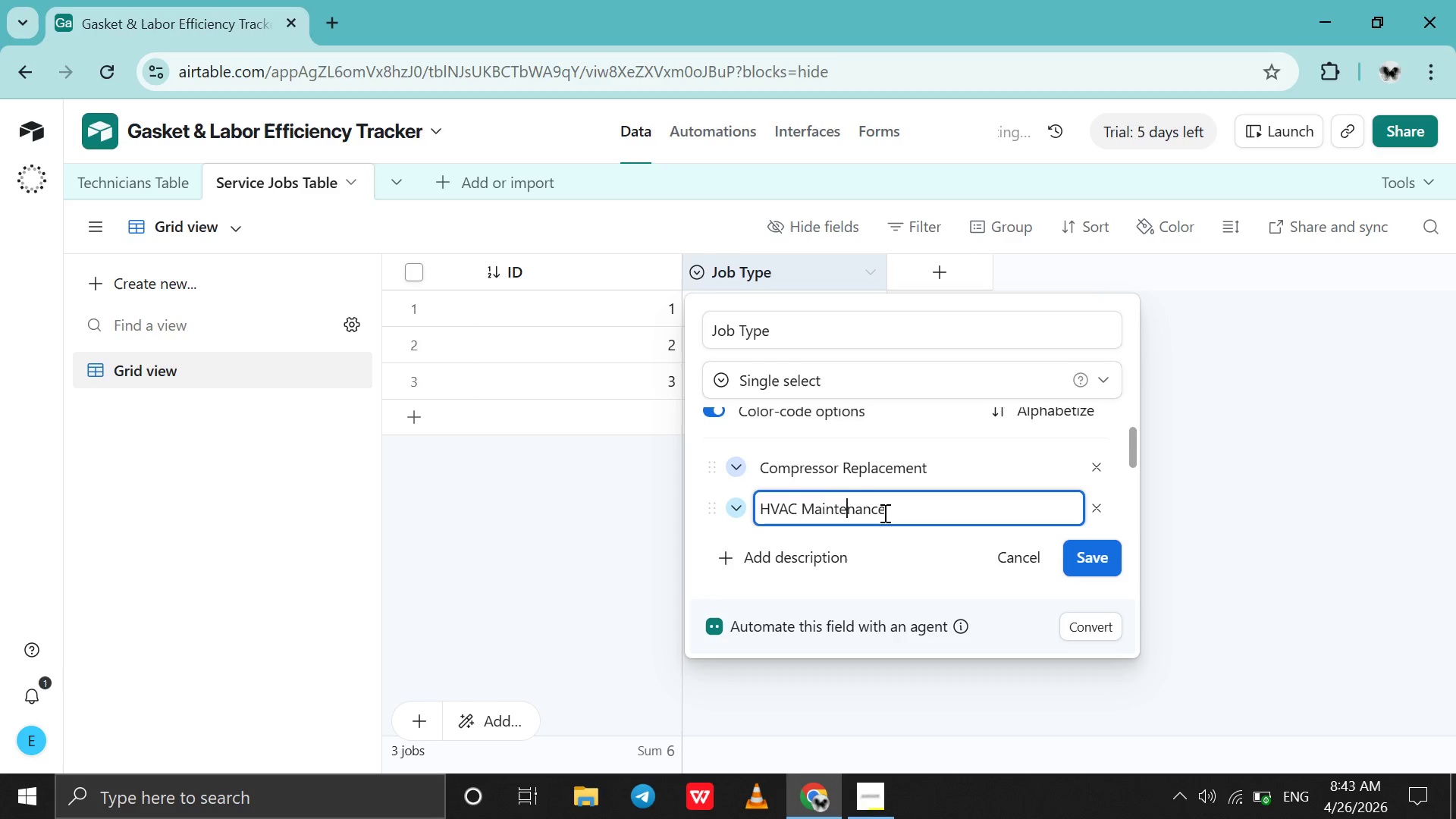 
left_click([883, 513])
 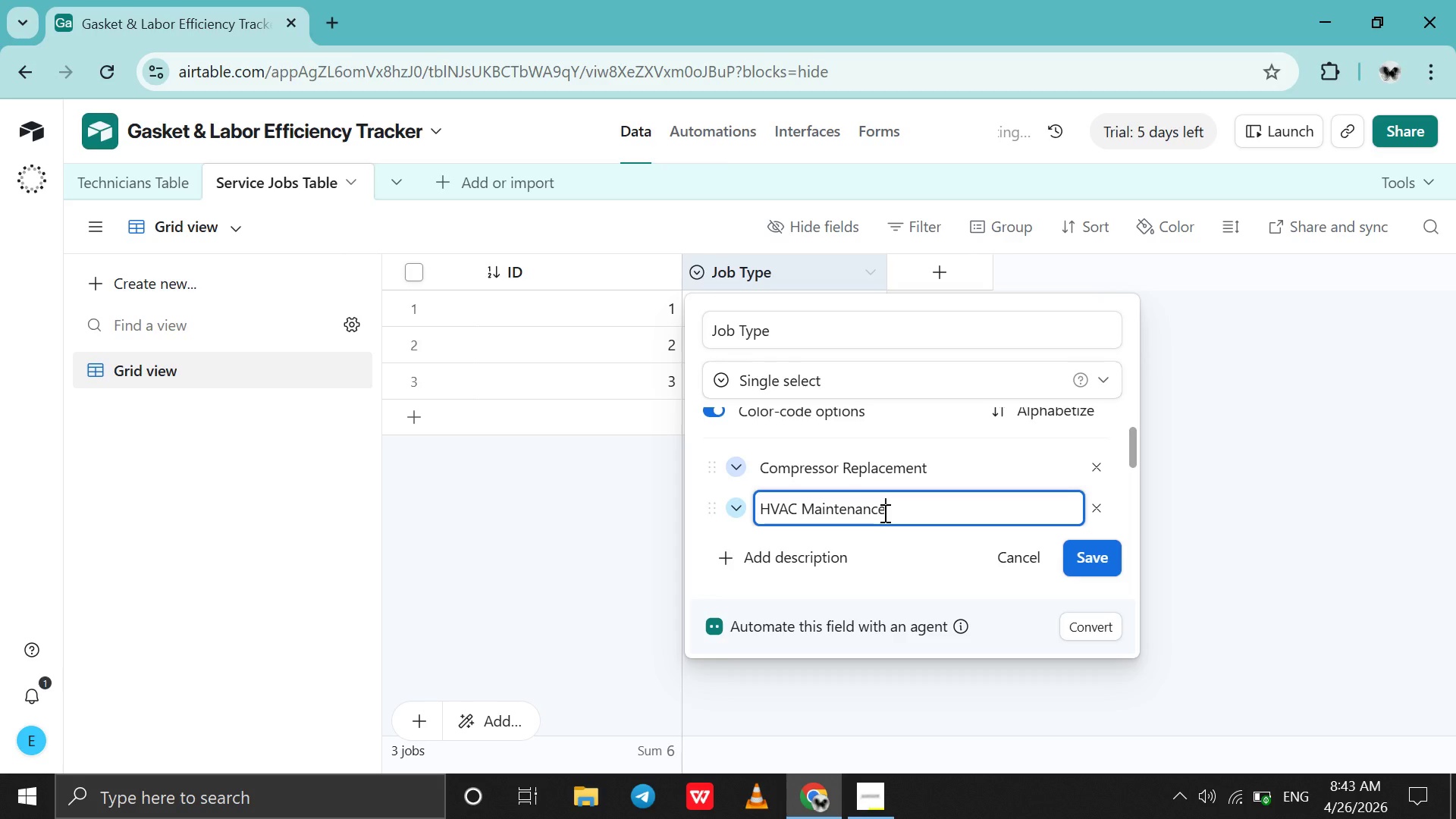 
key(Space)
 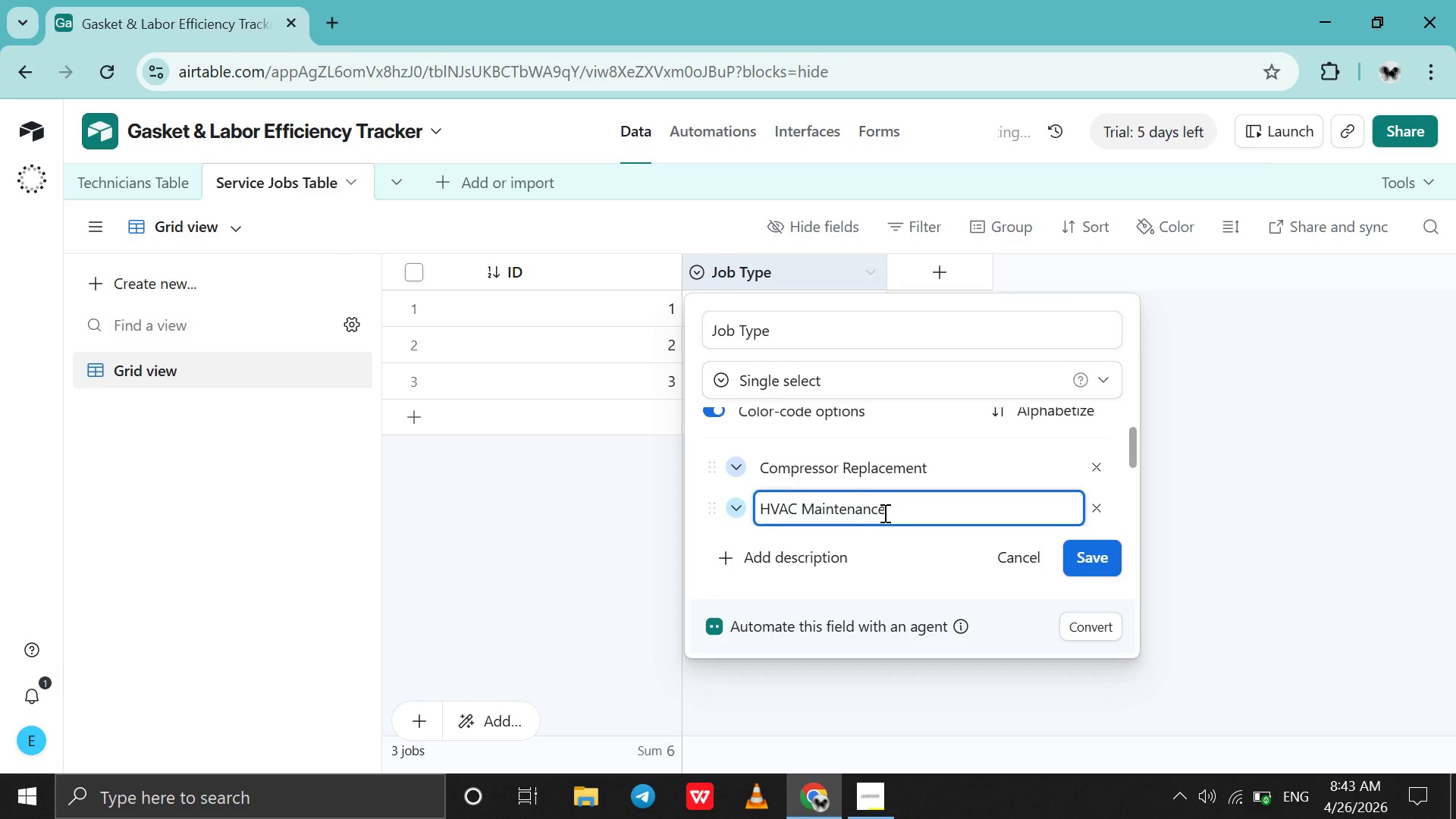 
key(Enter)
 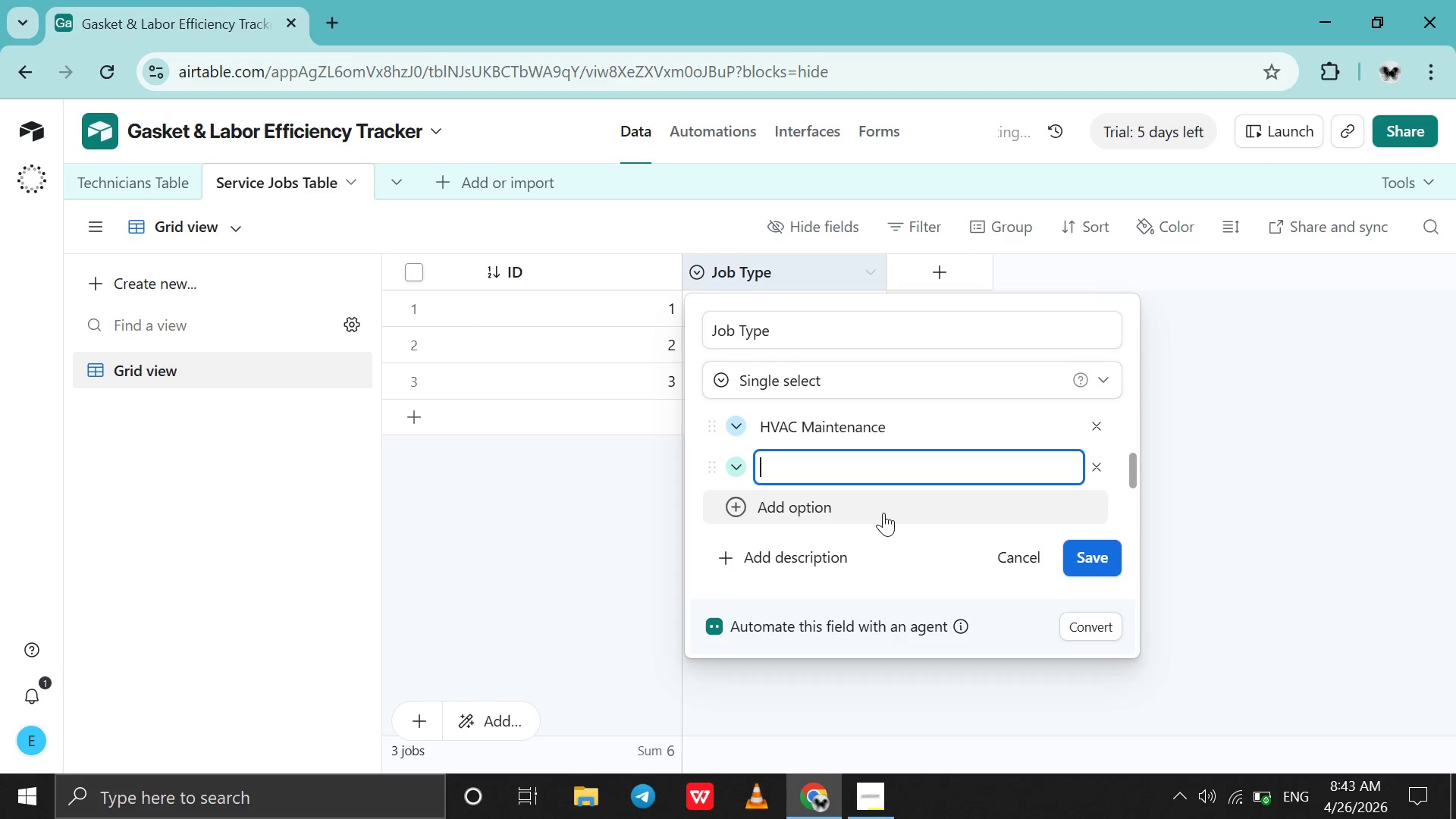 
type(Sensor Calibration )
 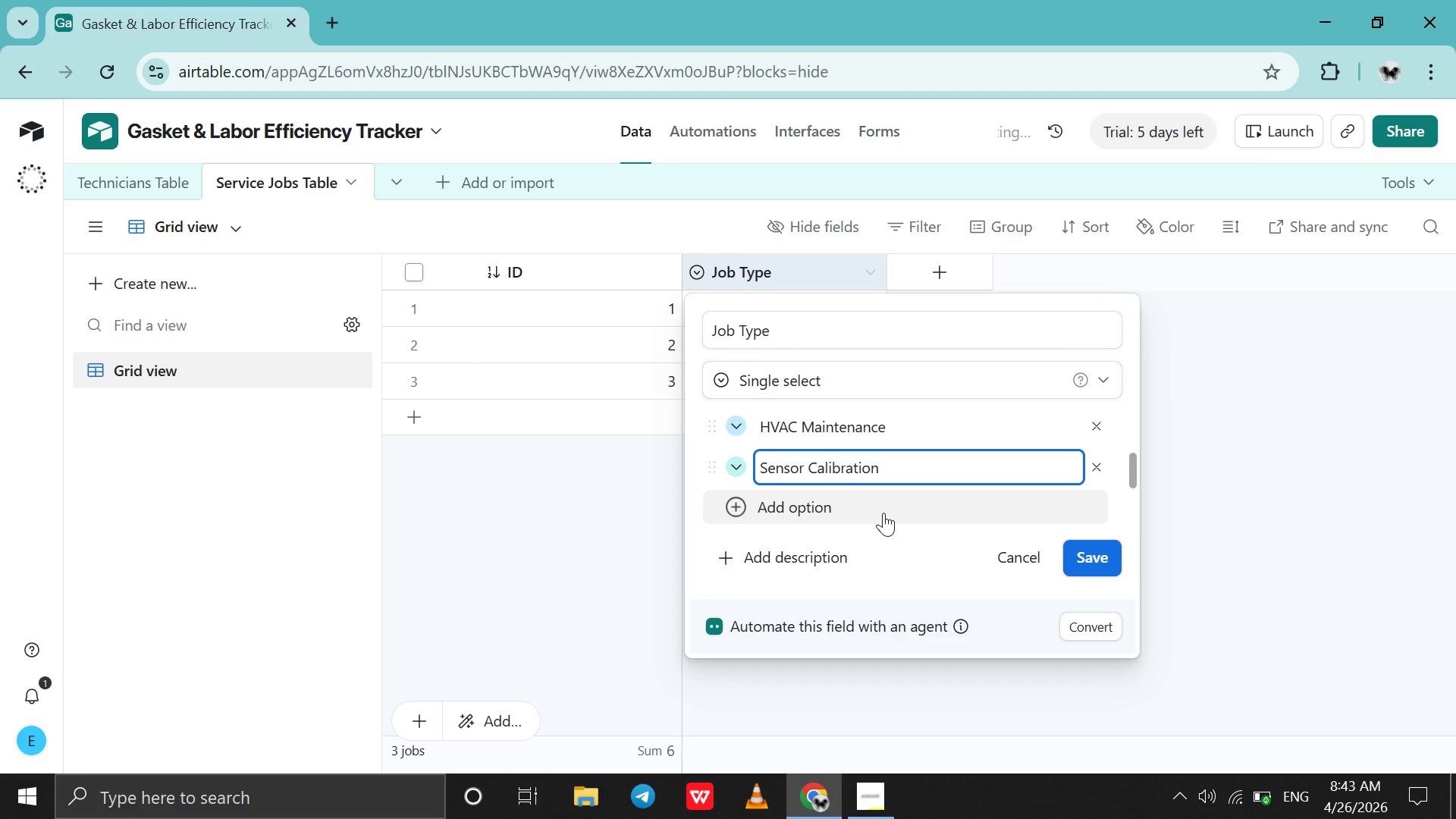 
key(Shift+Enter)
 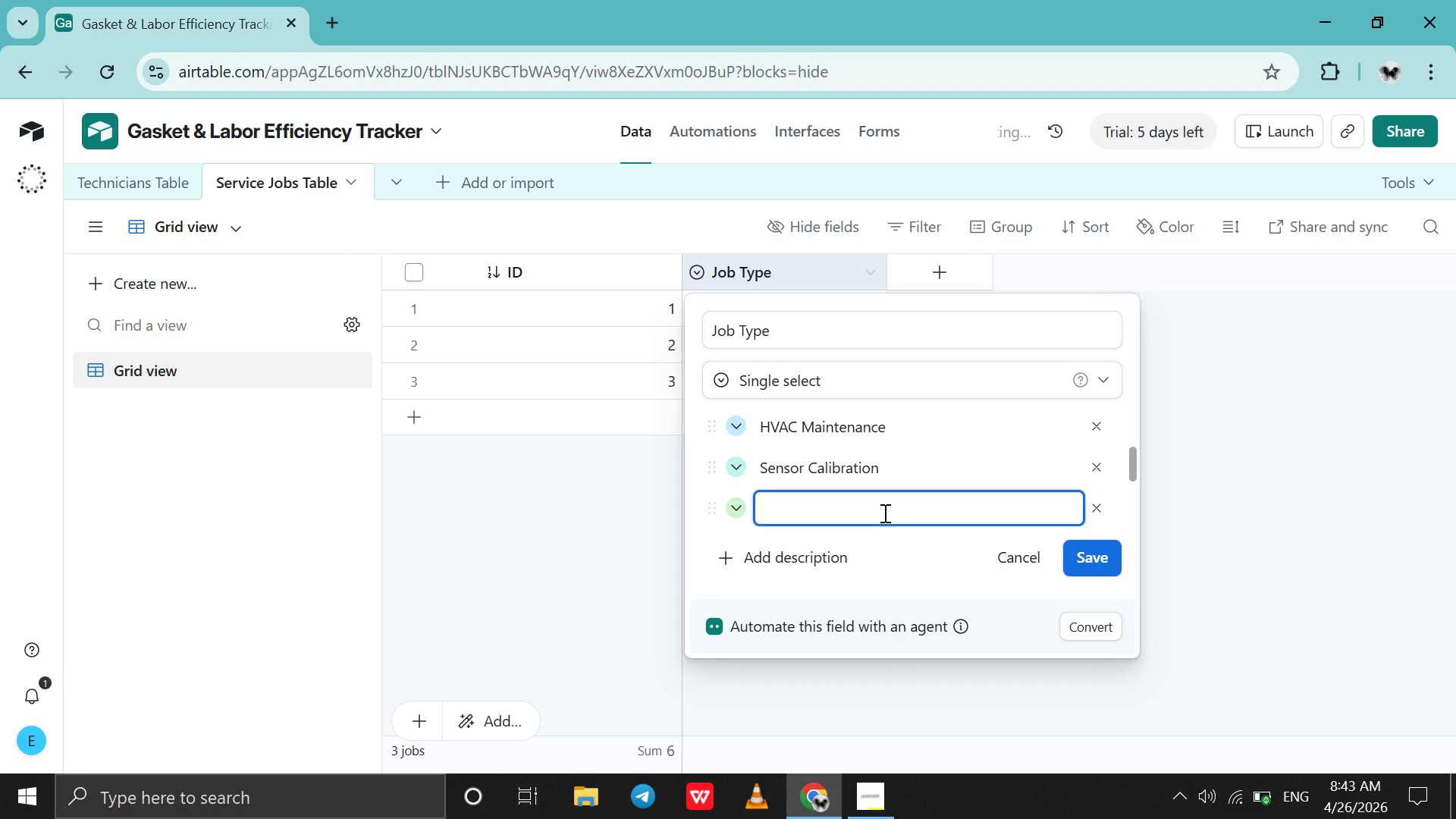 
type(Pipe Repair )
 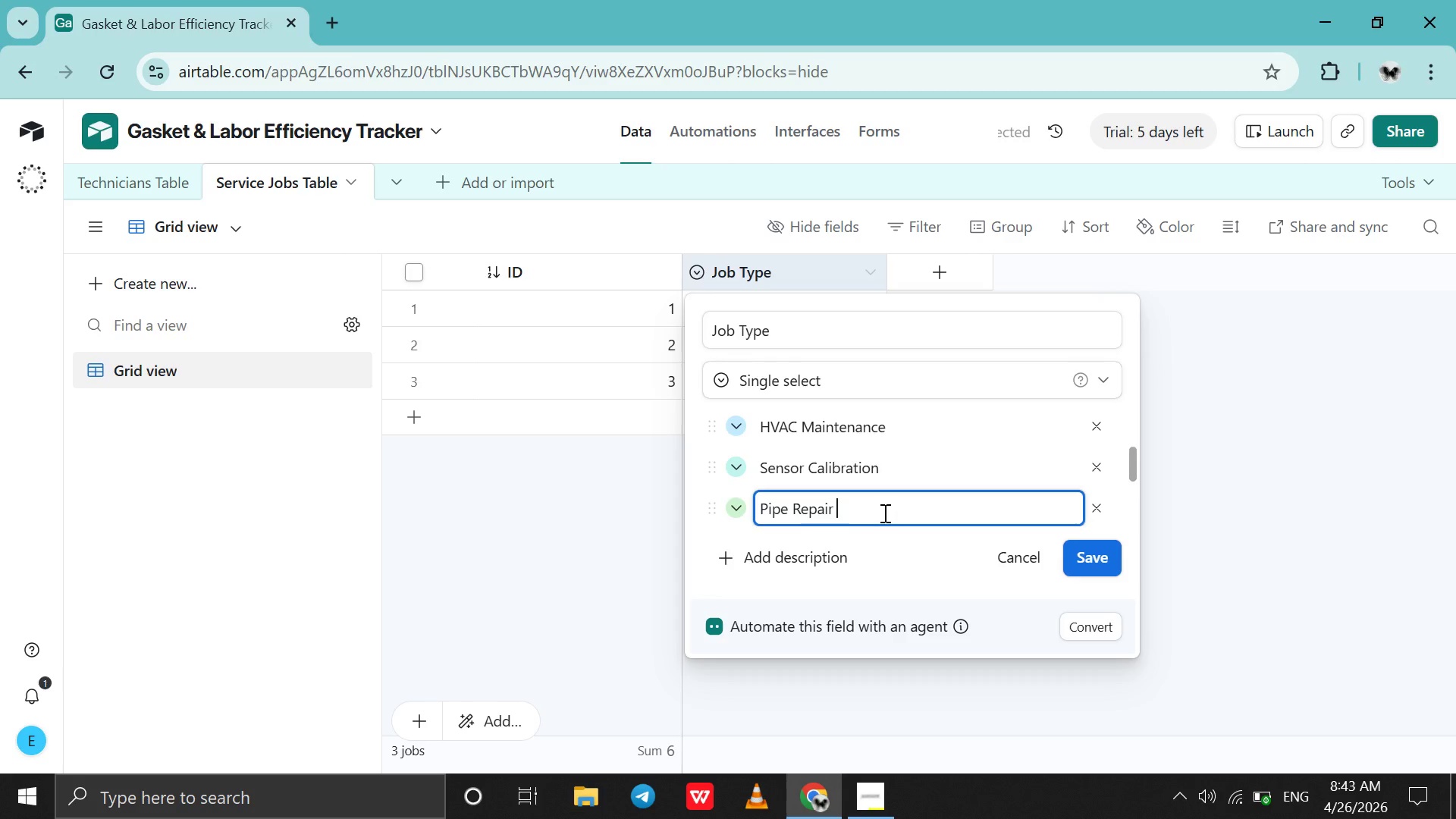 
key(Enter)
 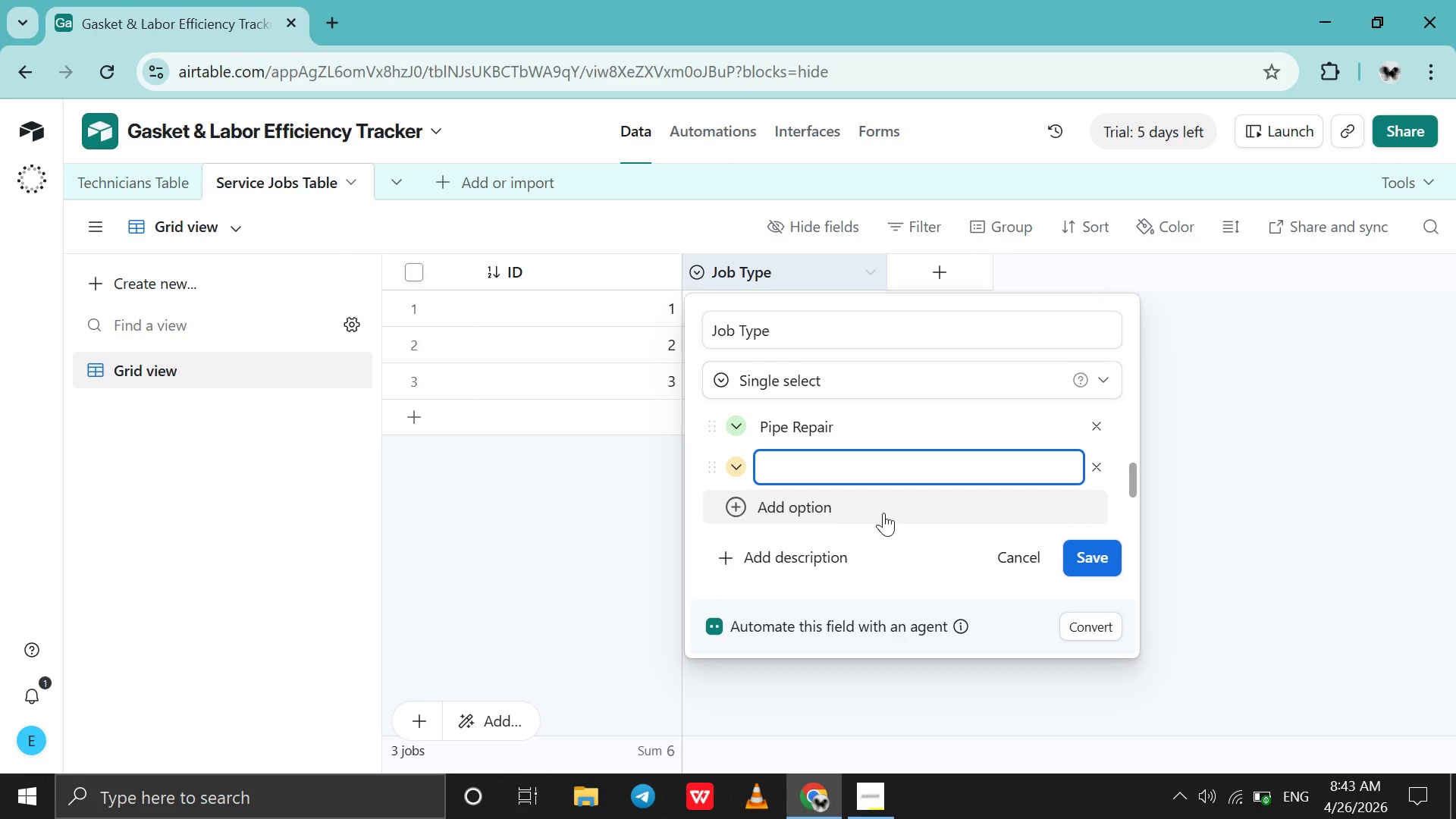 
wait(6.84)
 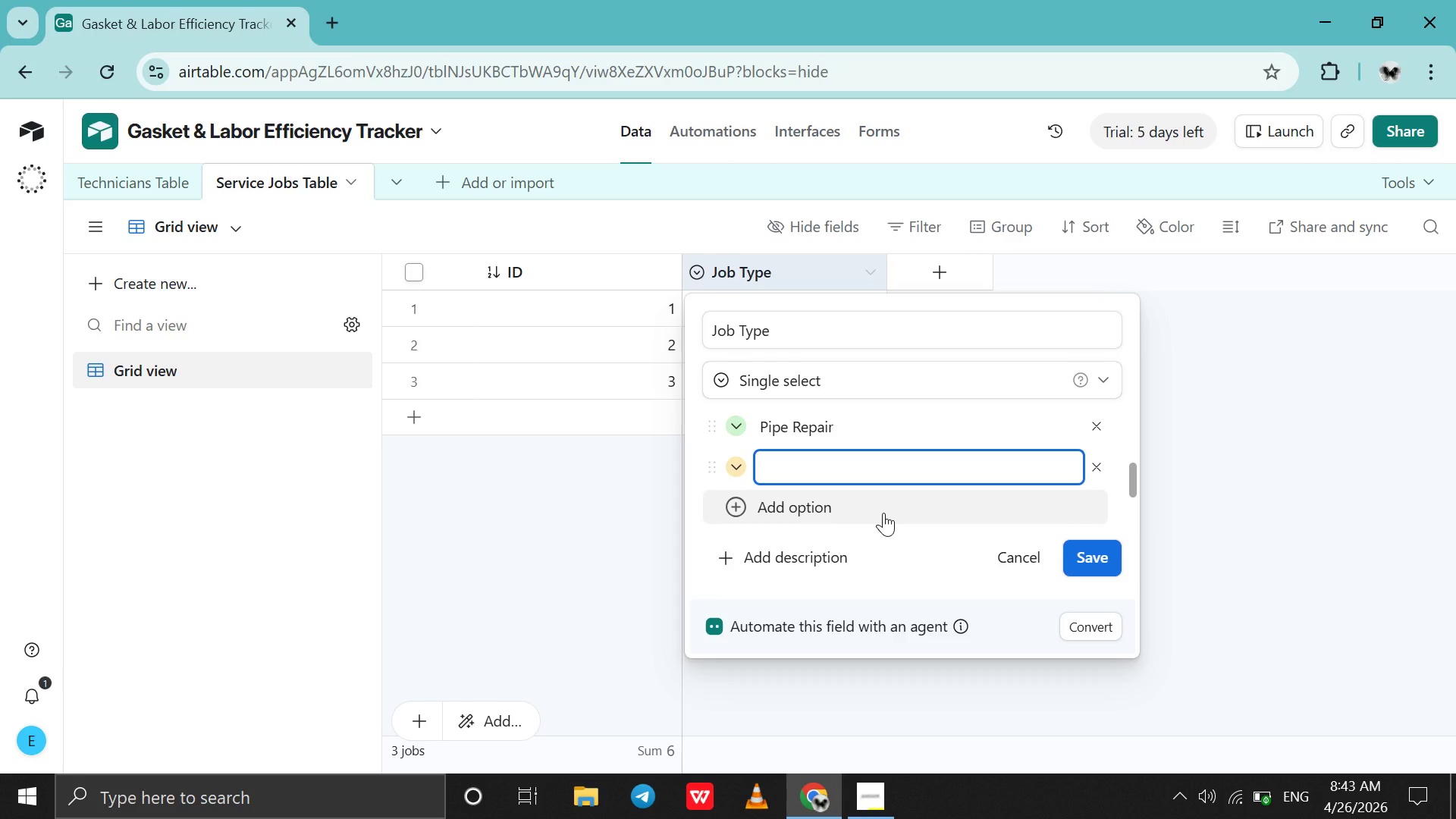 
type(Cold Storage )
 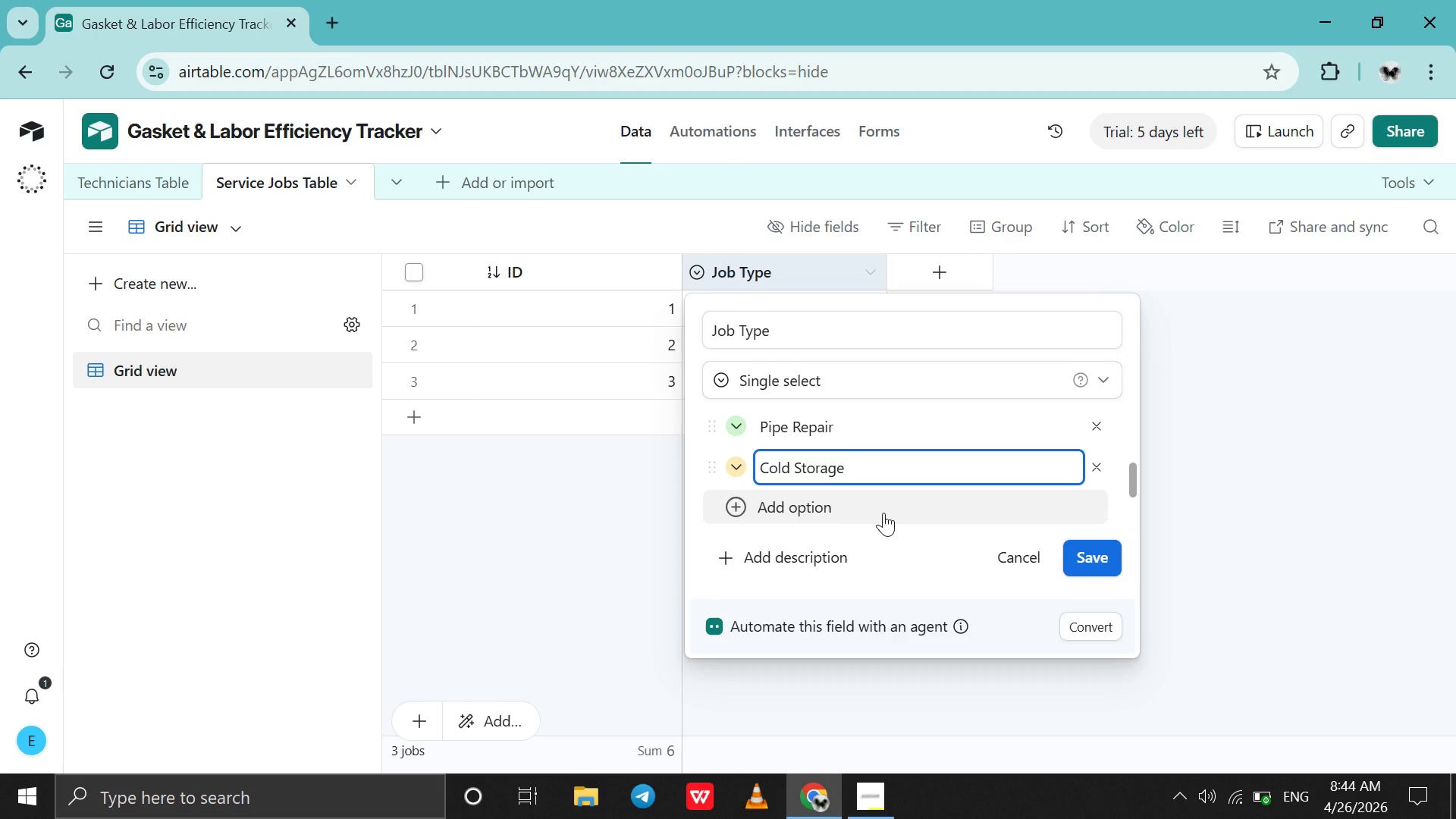 
wait(9.01)
 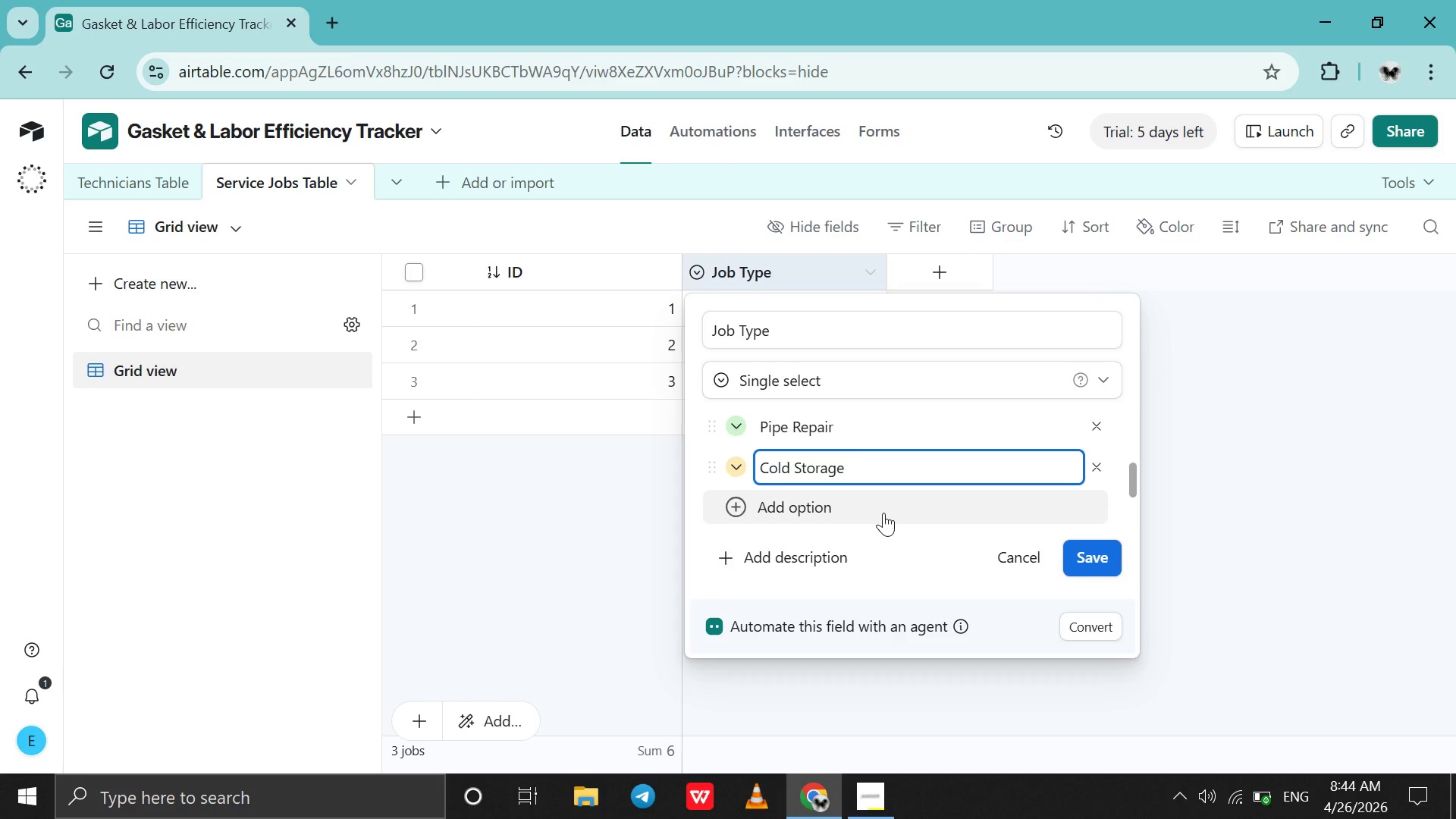 
type(Repair)
 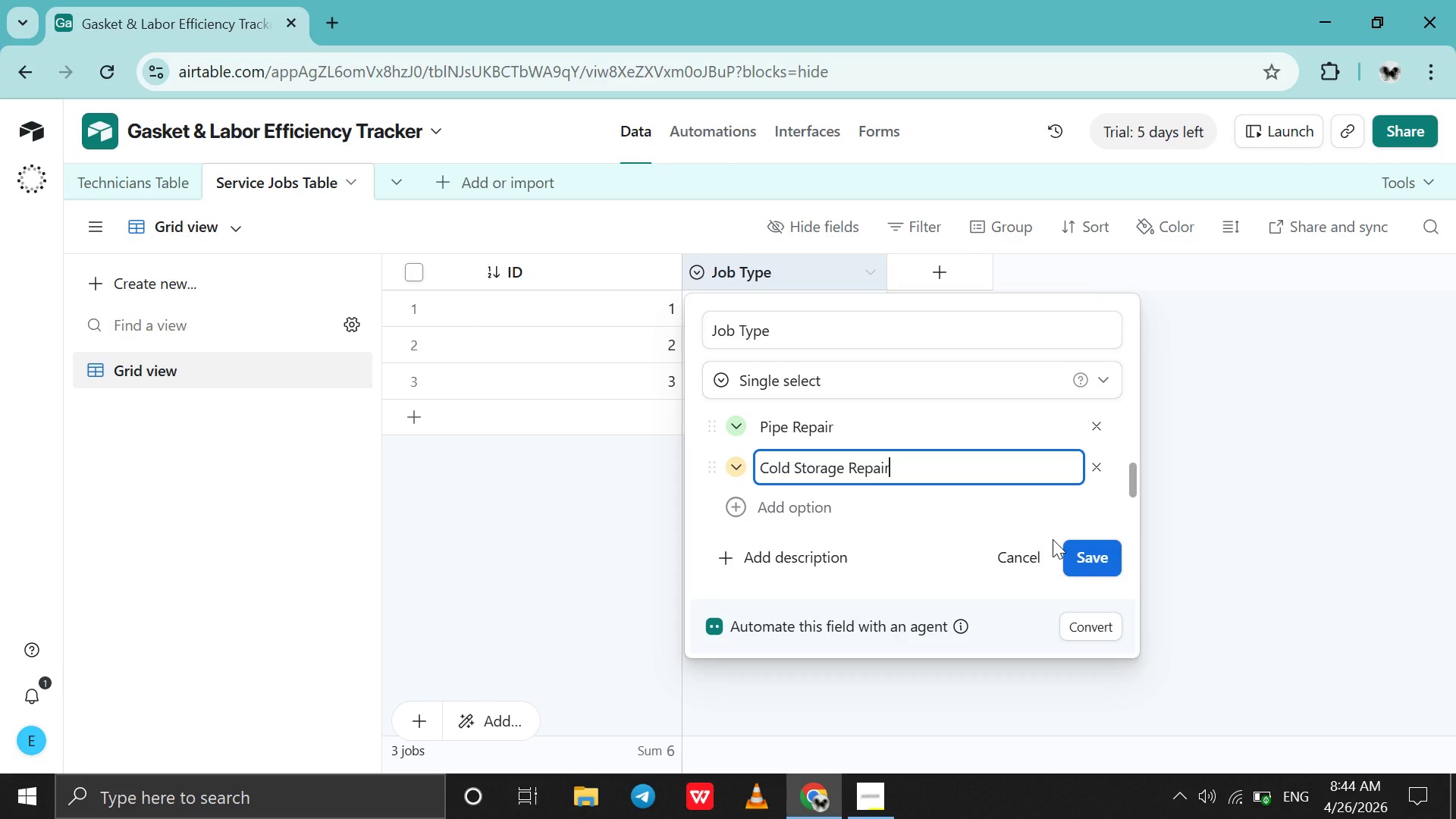 
key(Space)
 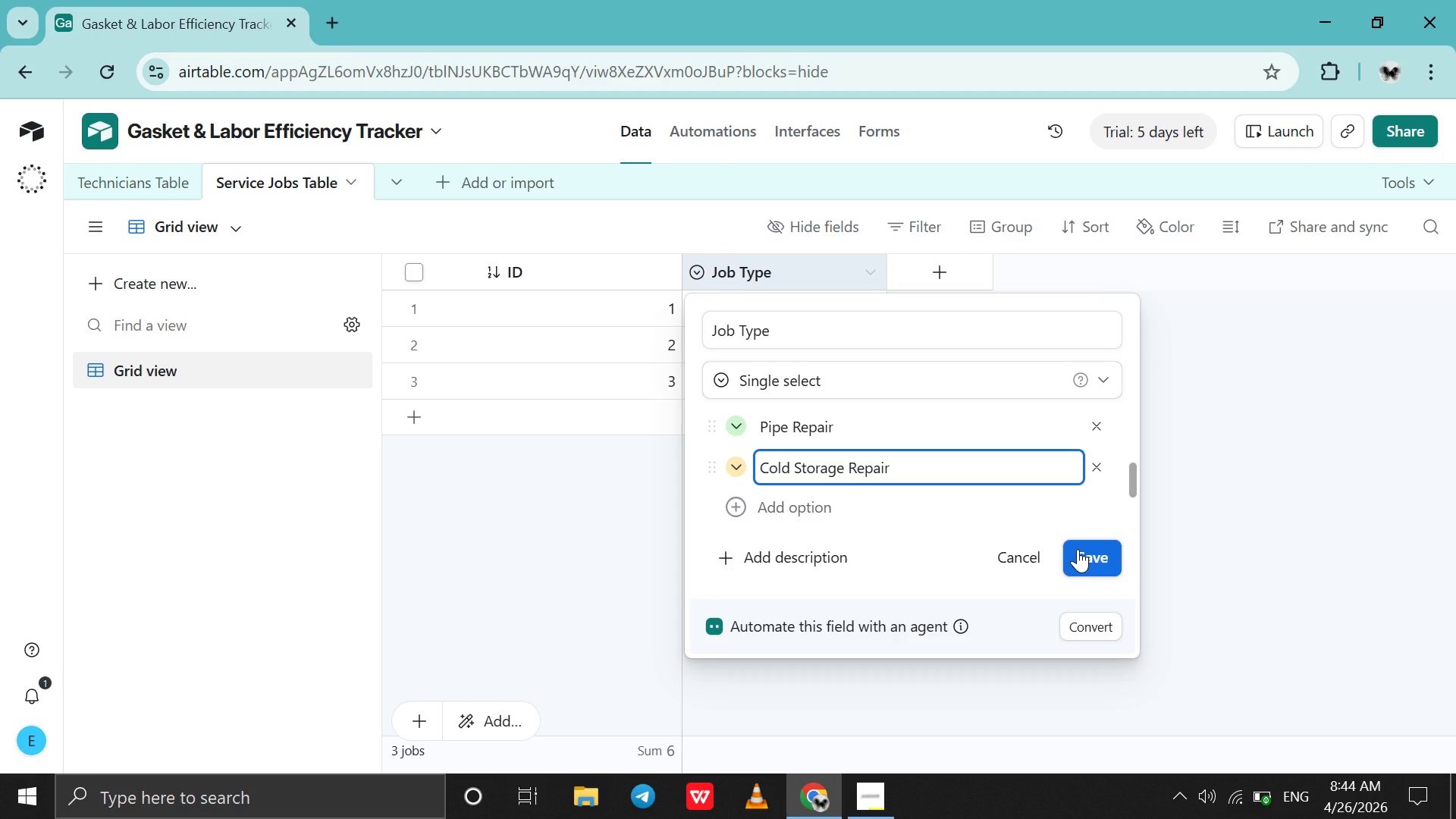 
left_click([1078, 549])
 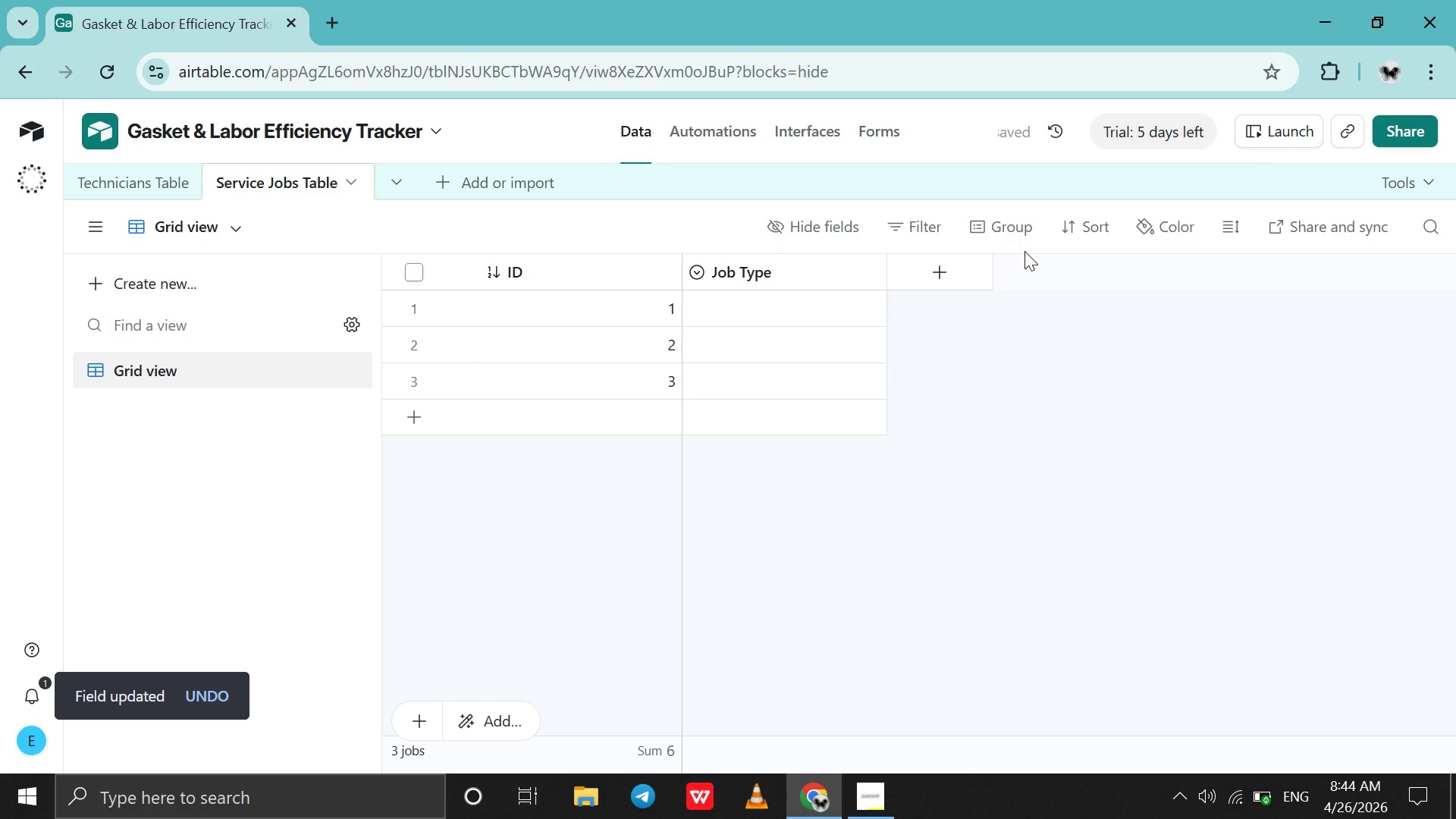 
wait(10.41)
 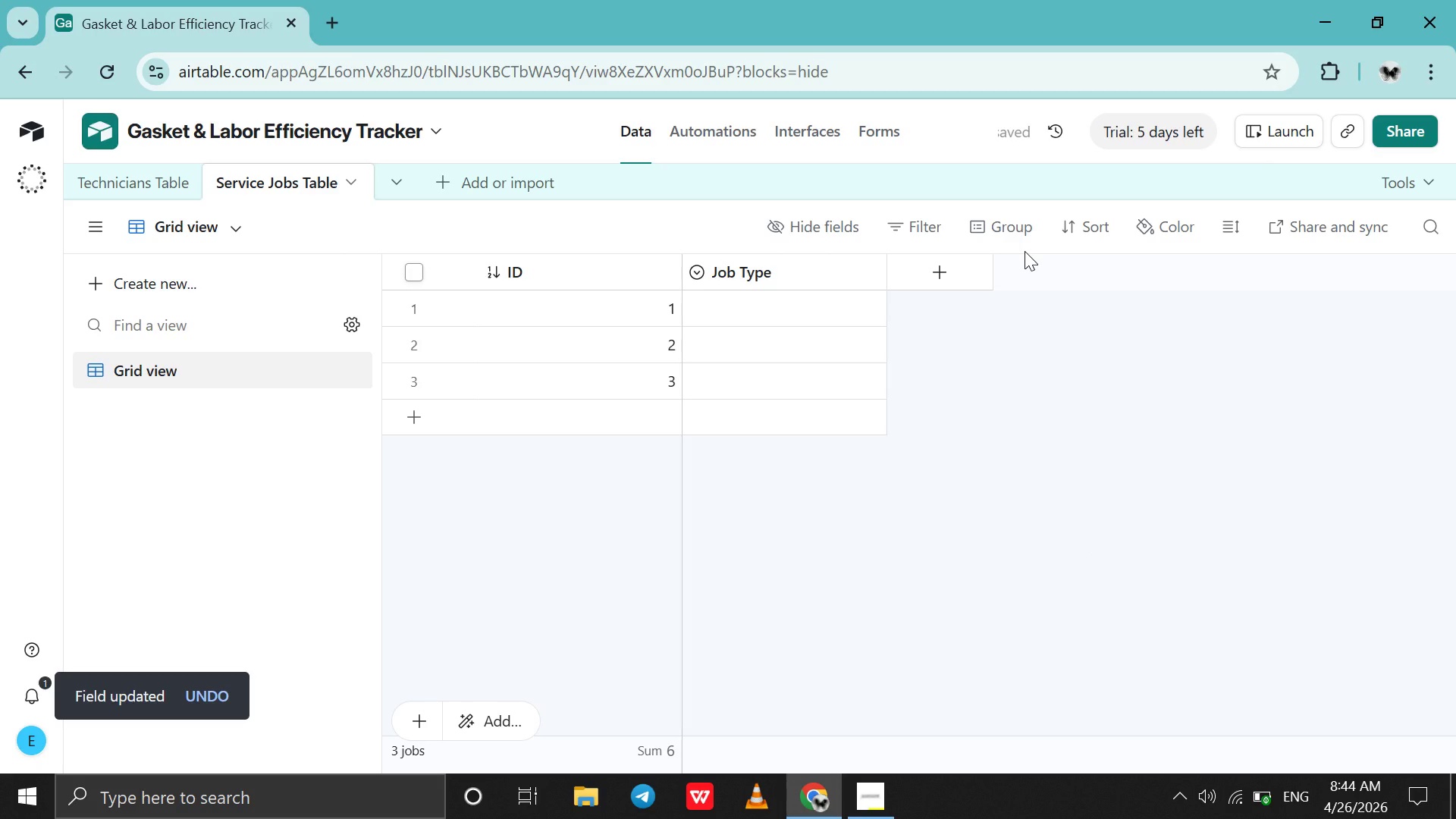 
left_click([953, 265])
 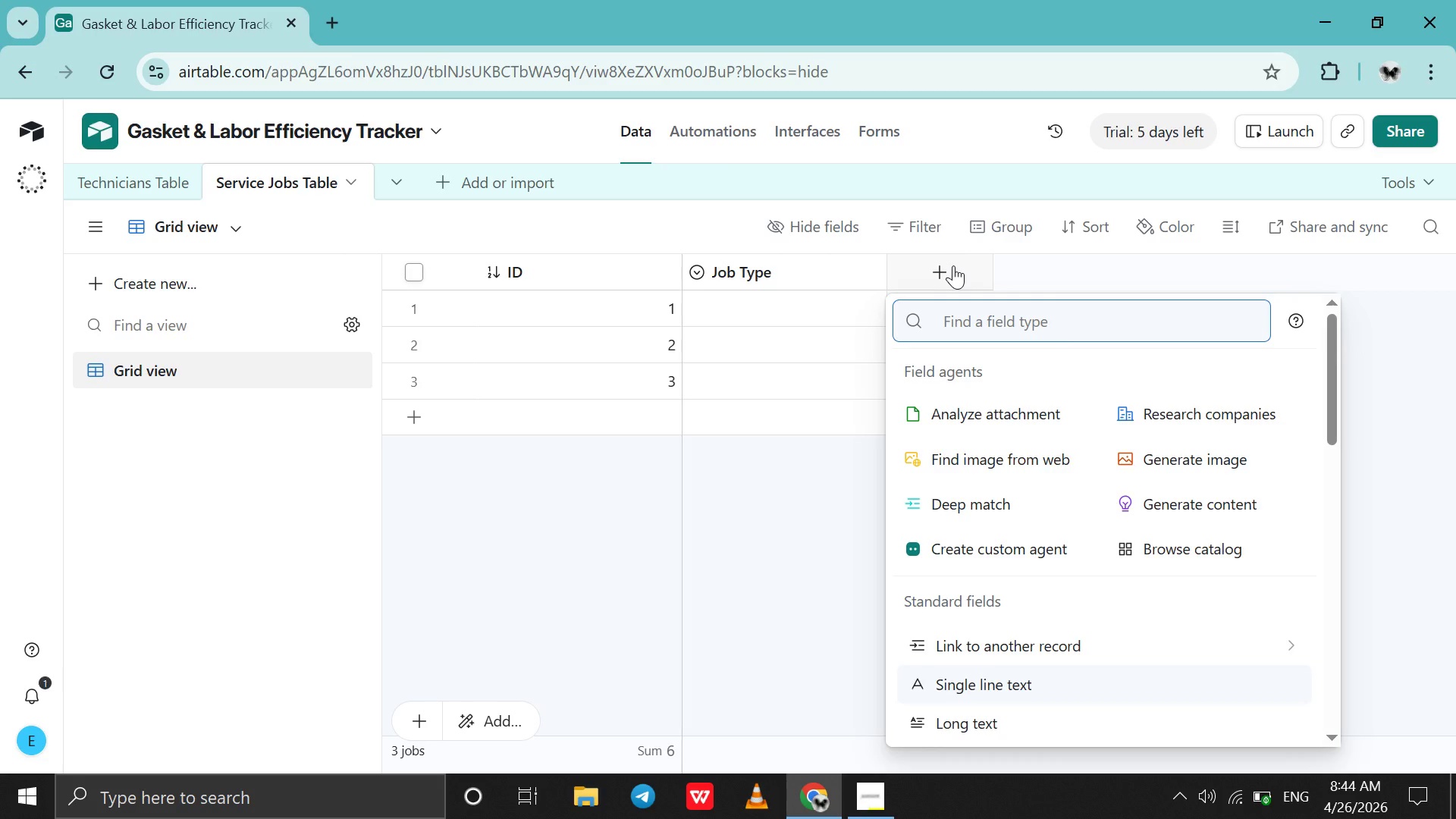 
type(sin)
 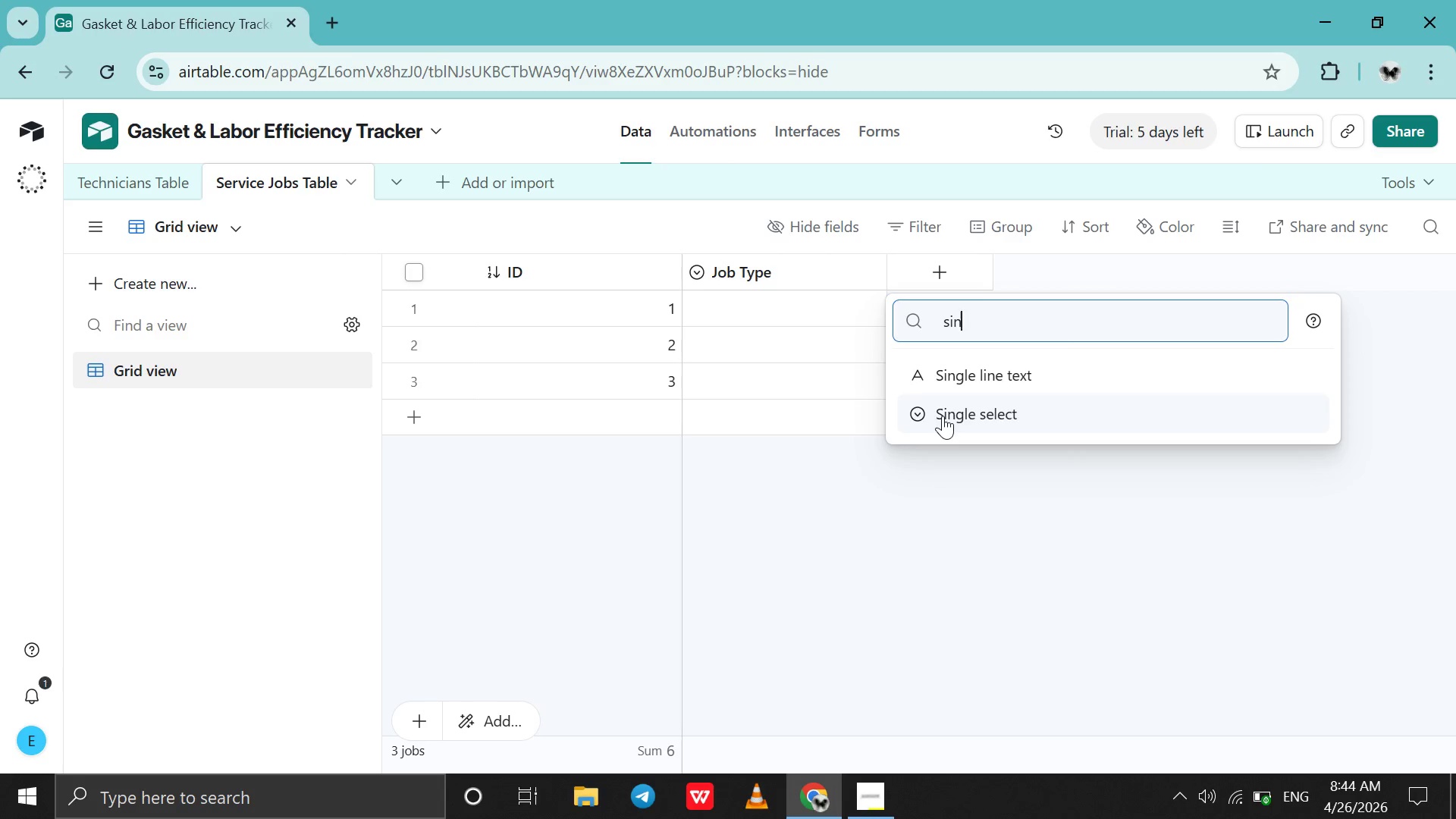 
left_click([943, 416])
 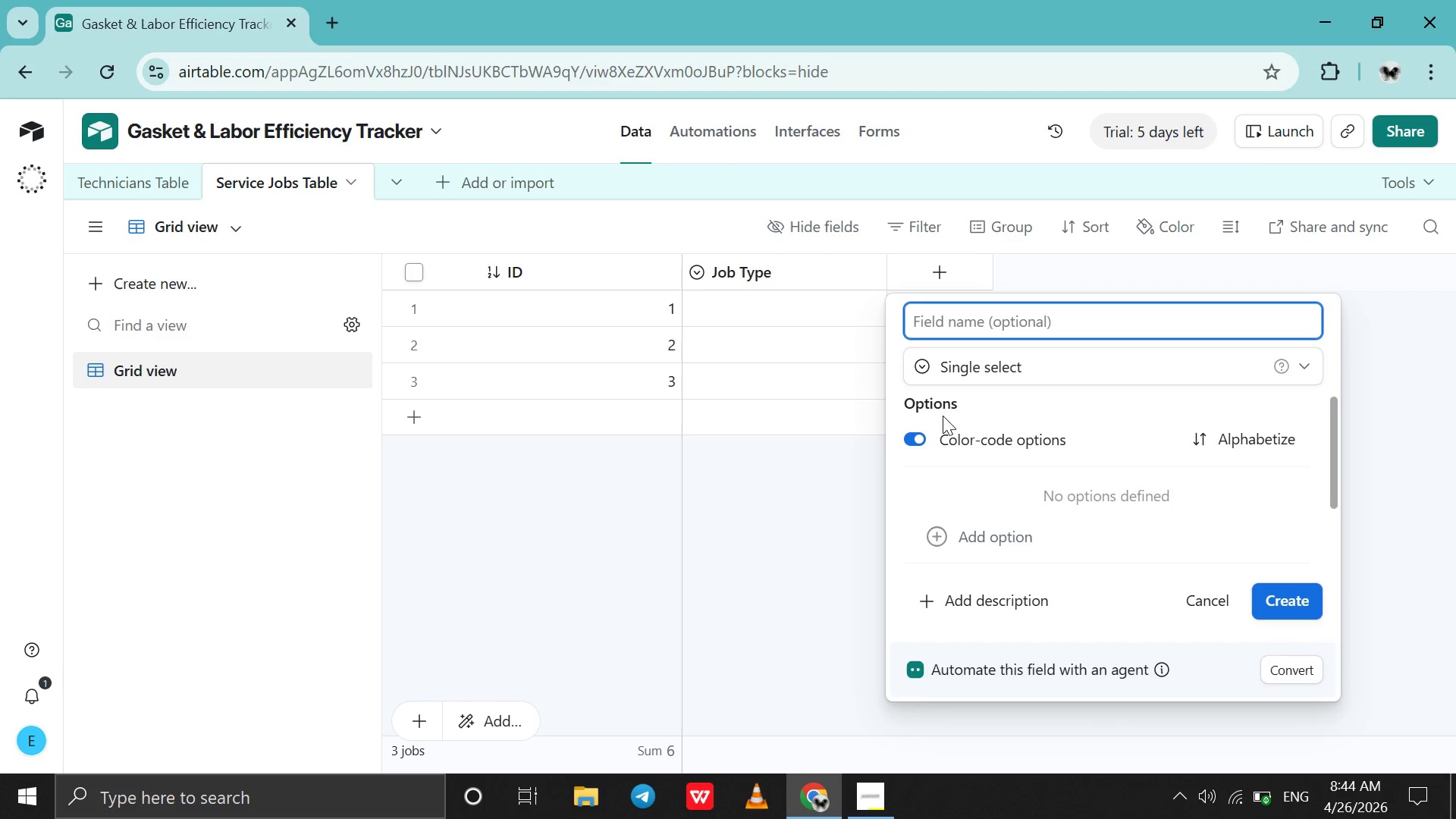 
type(Complexity Rating)
 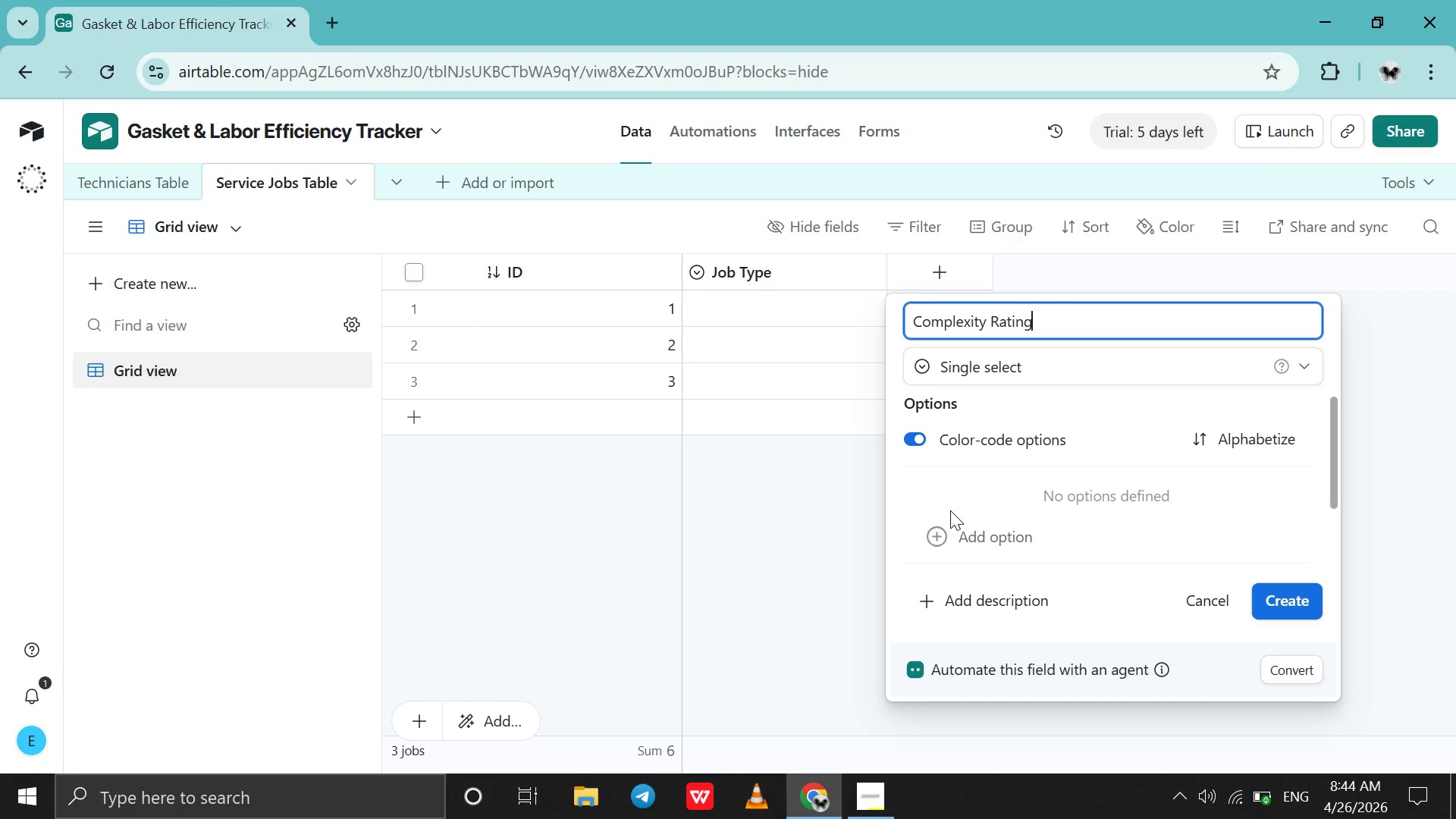 
key(Space)
 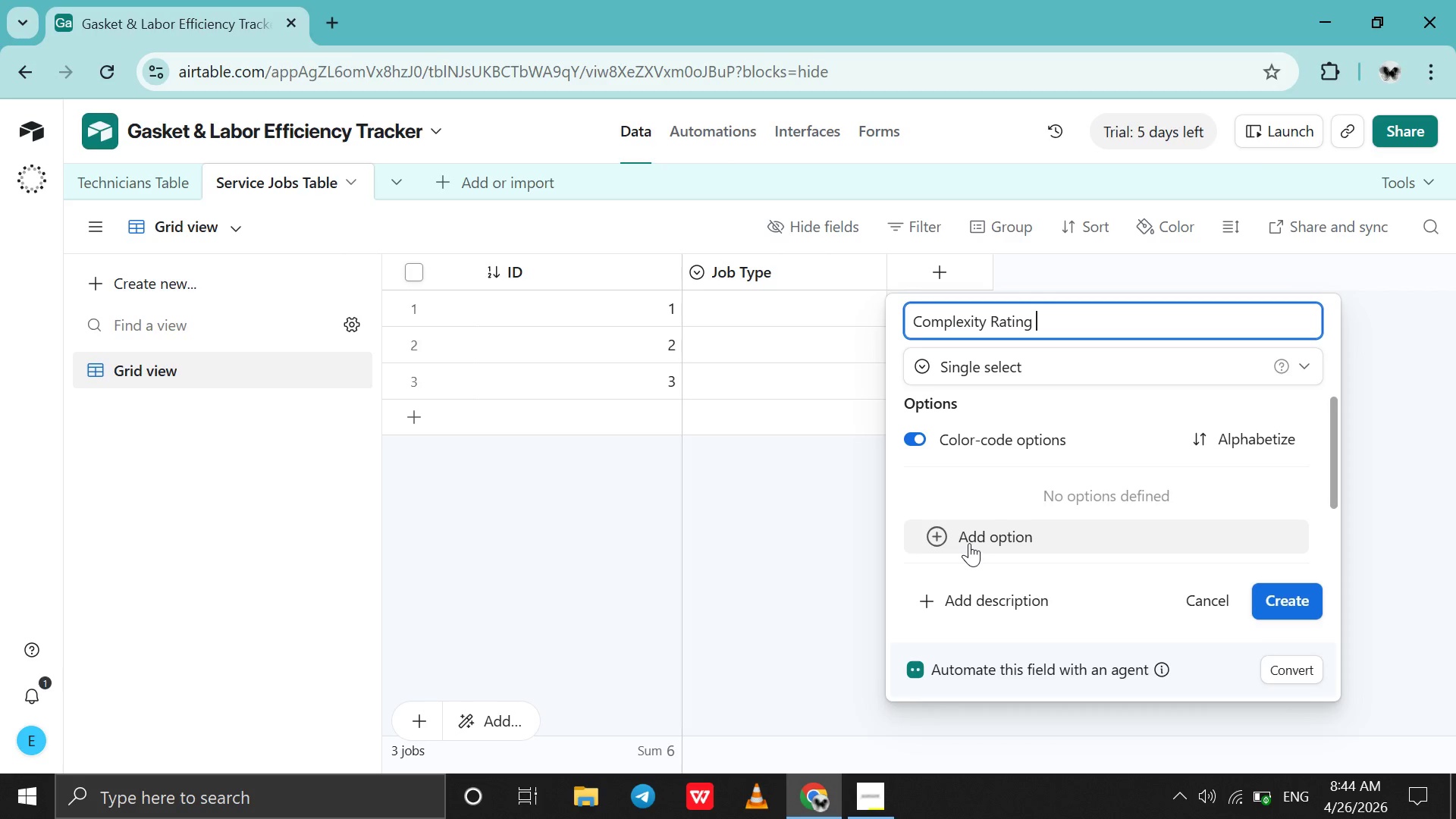 
left_click([969, 543])
 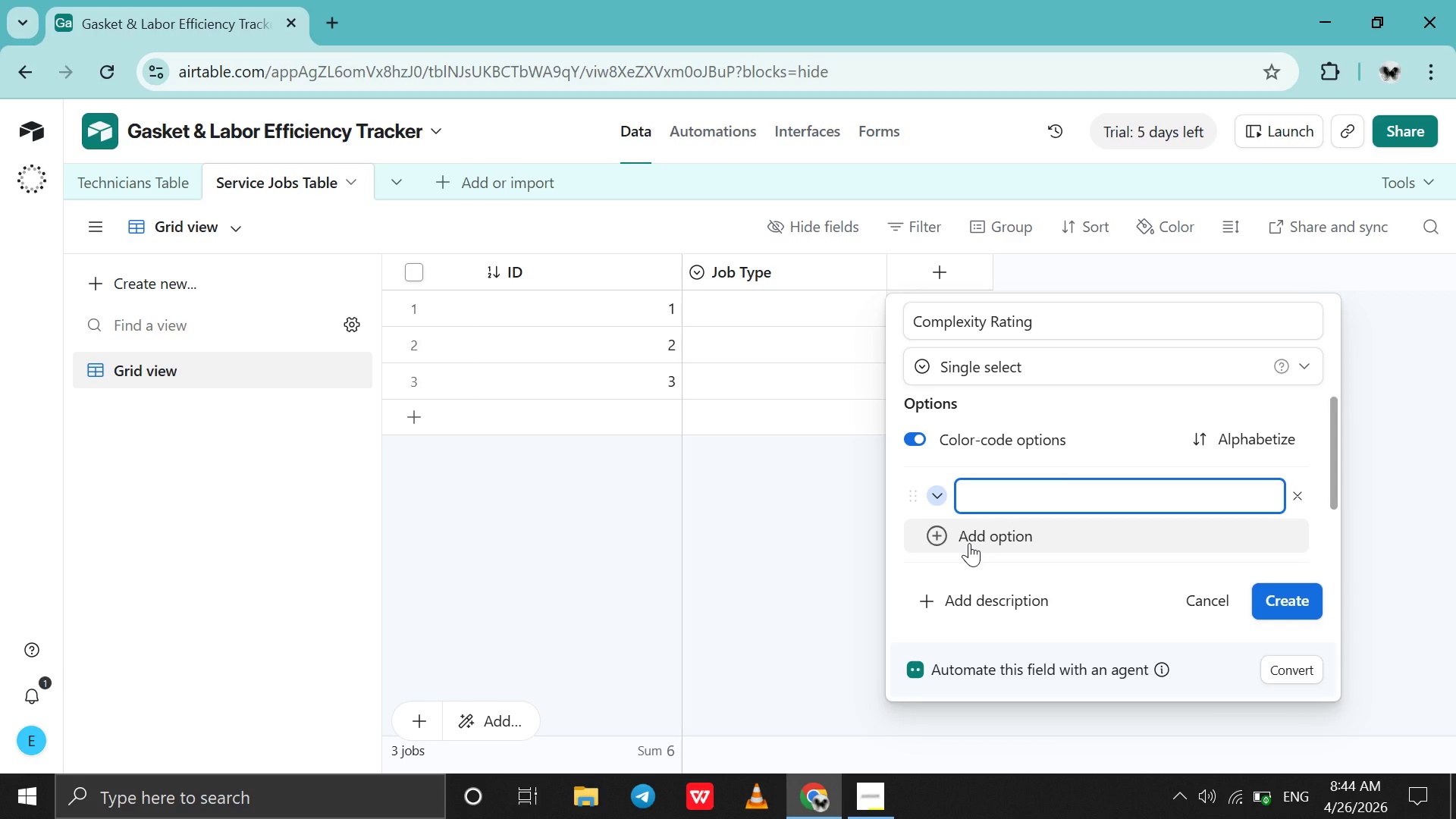 
key(1)
 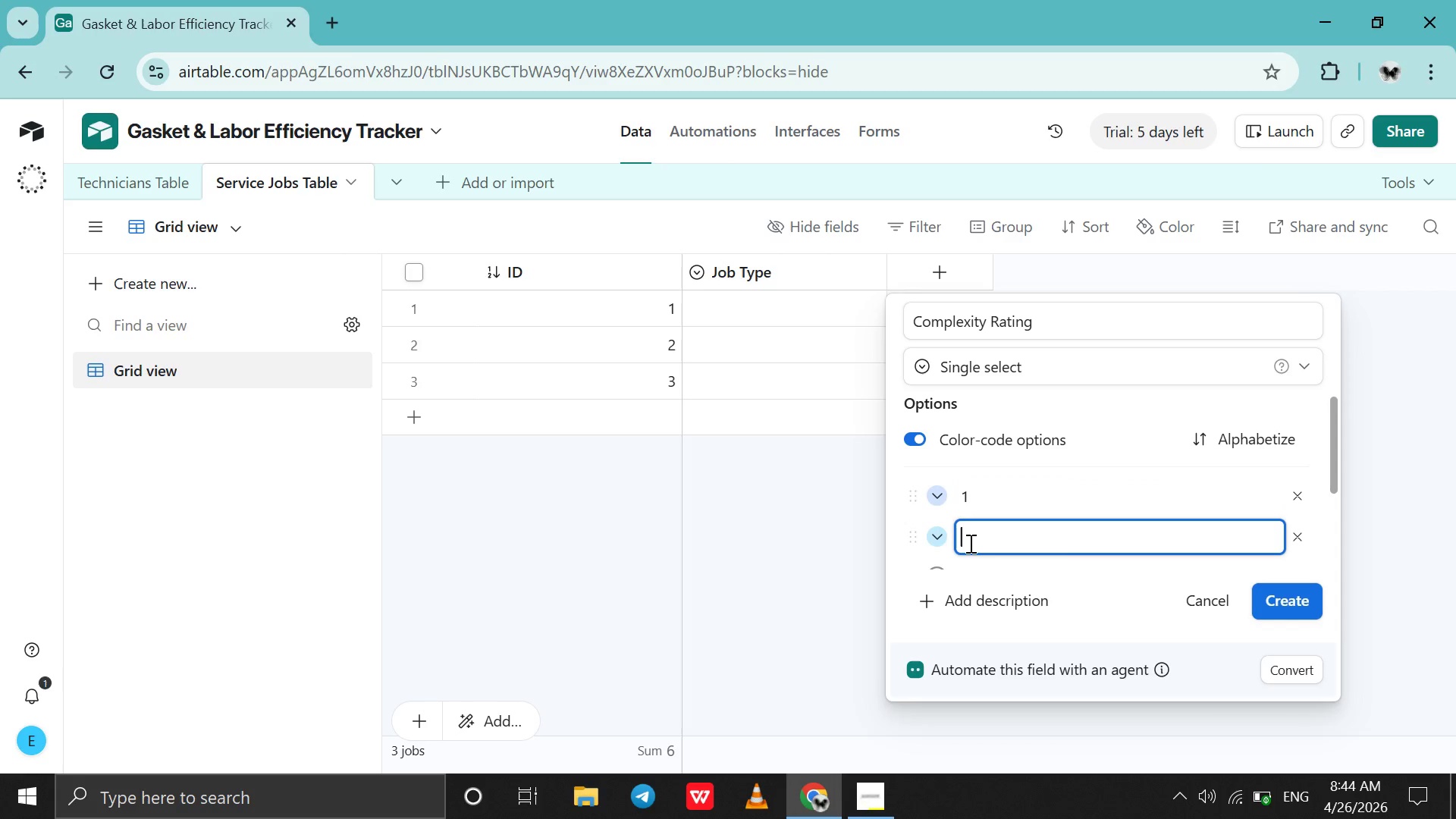 
key(Enter)
 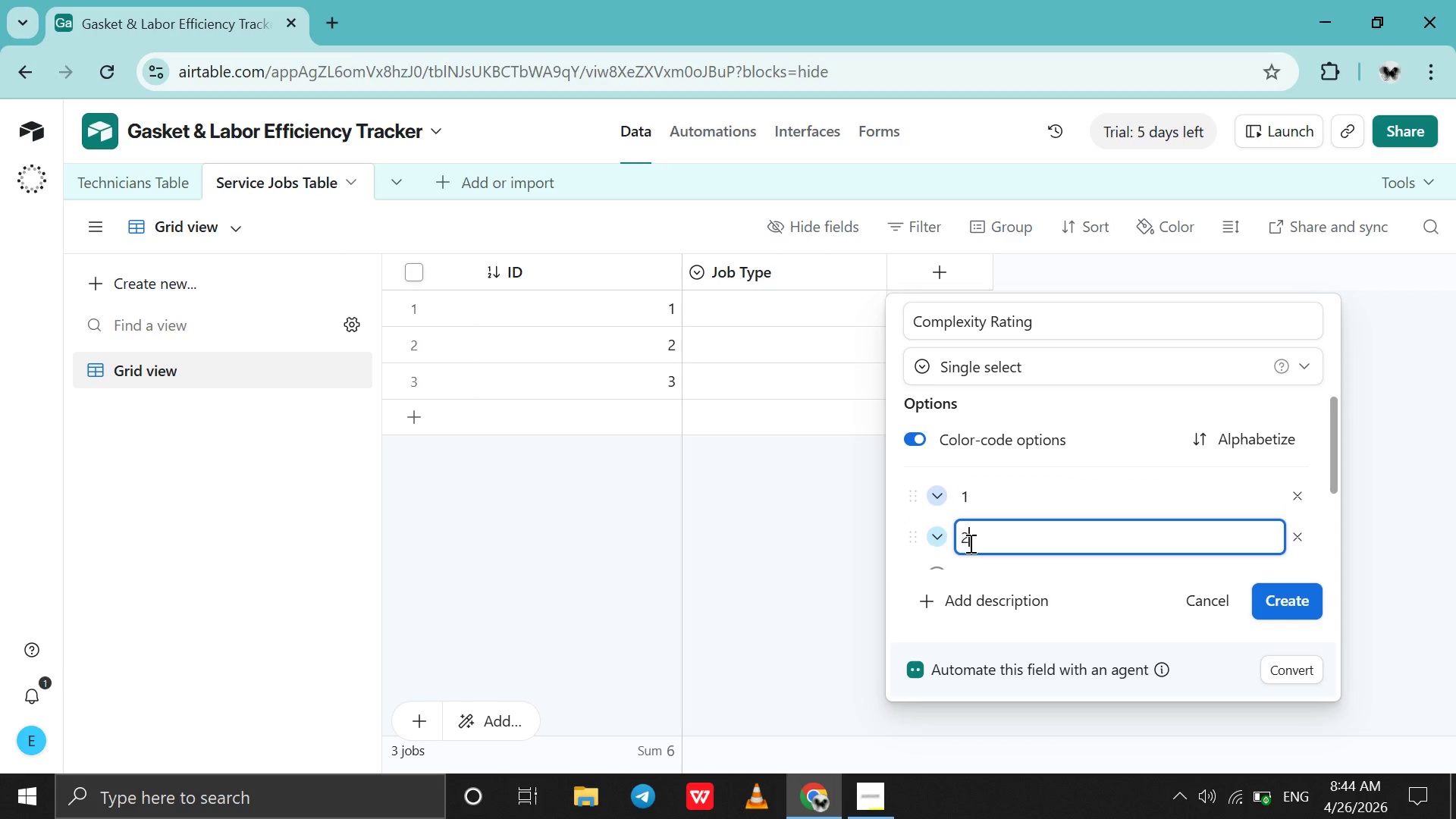 
key(2)
 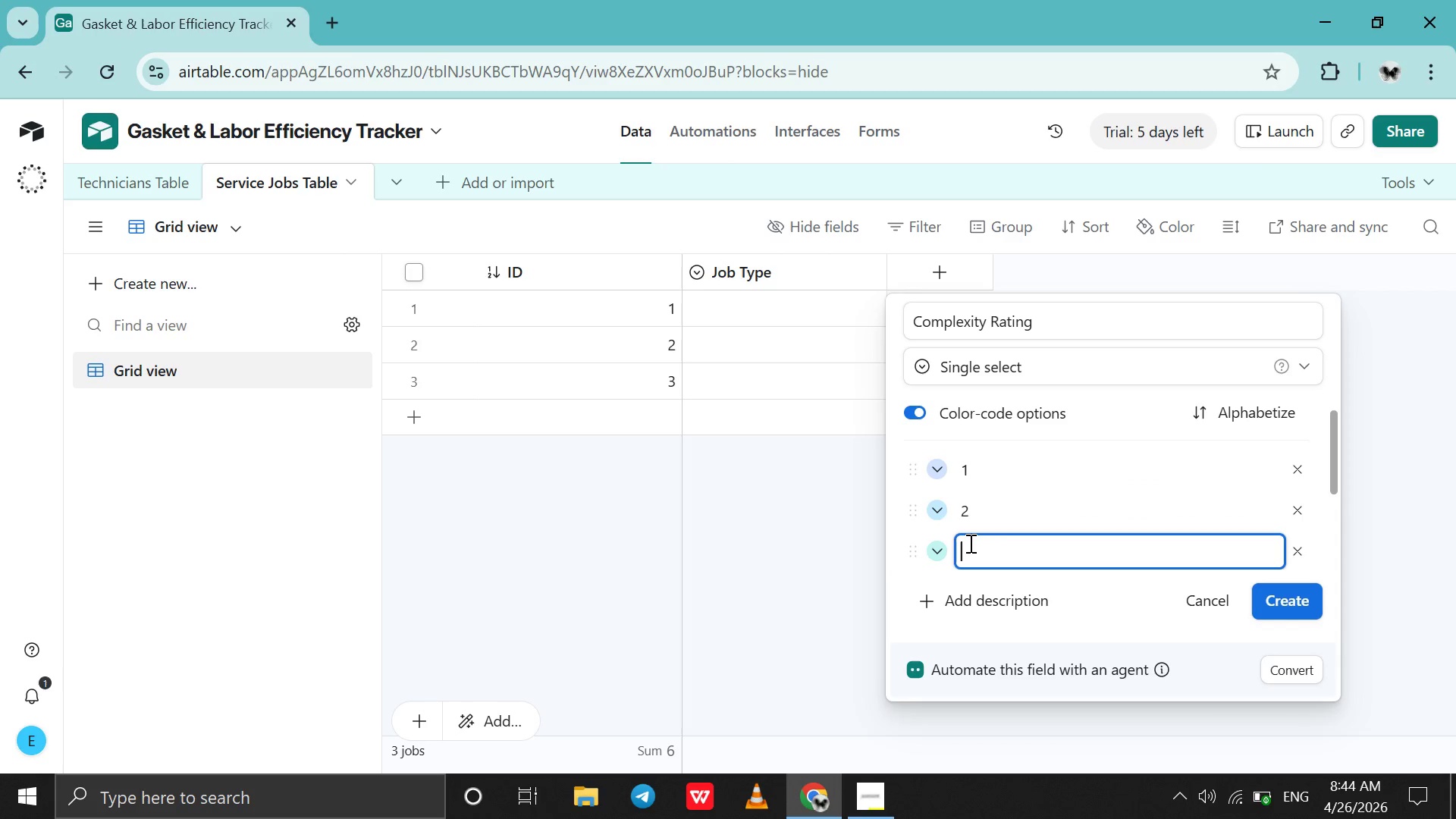 
key(Enter)
 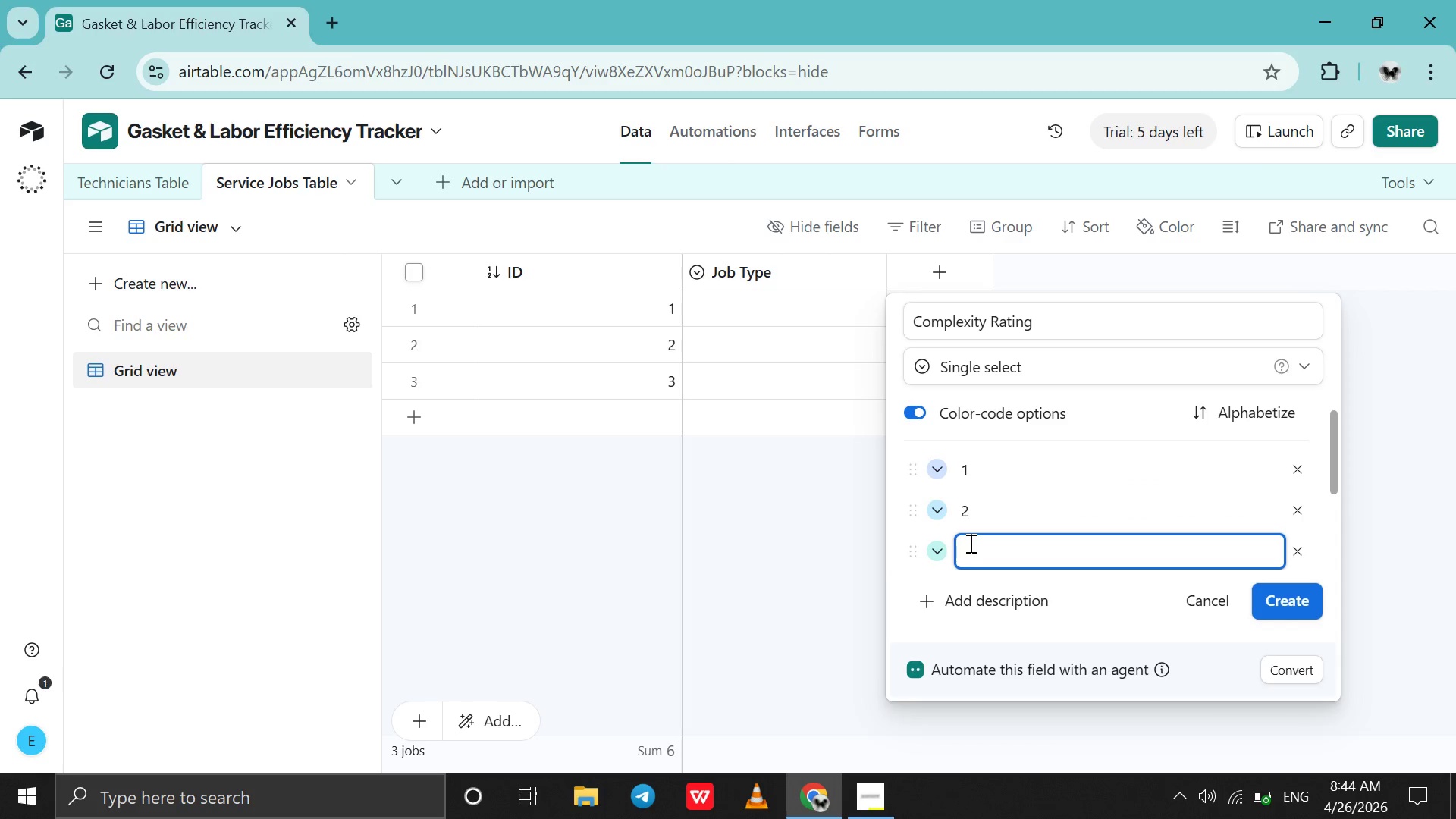 
key(3)
 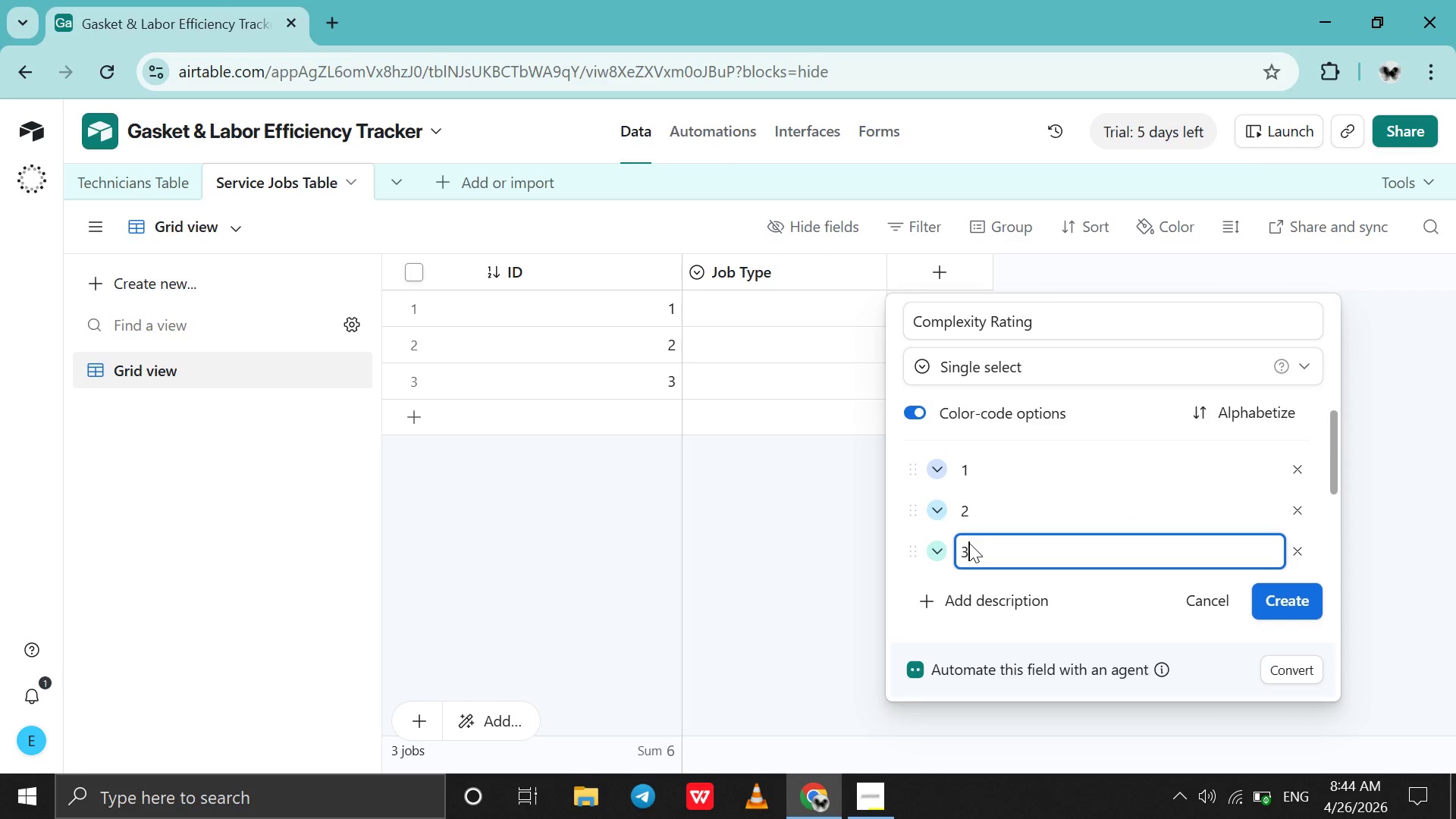 
key(Enter)
 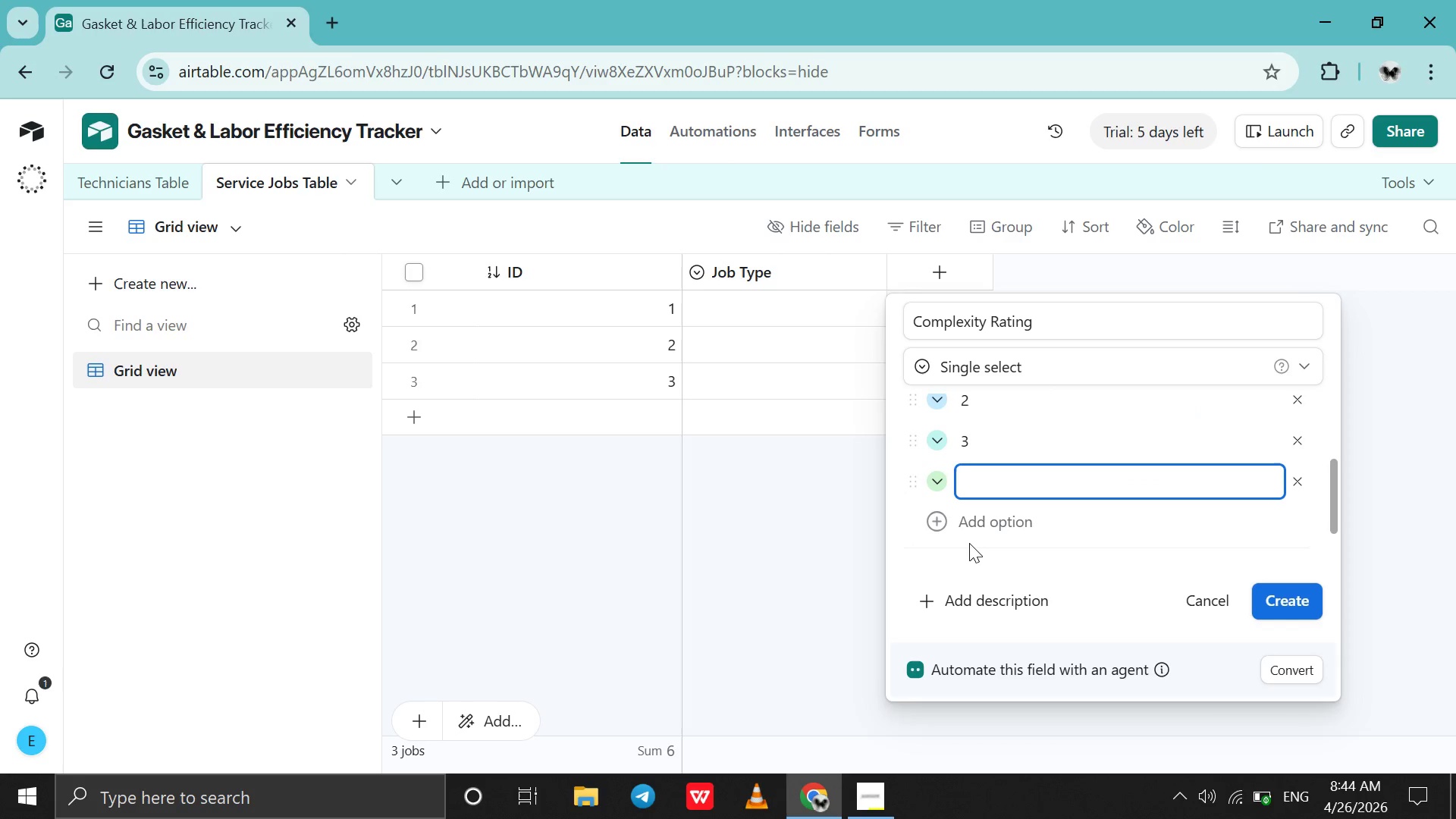 
key(4)
 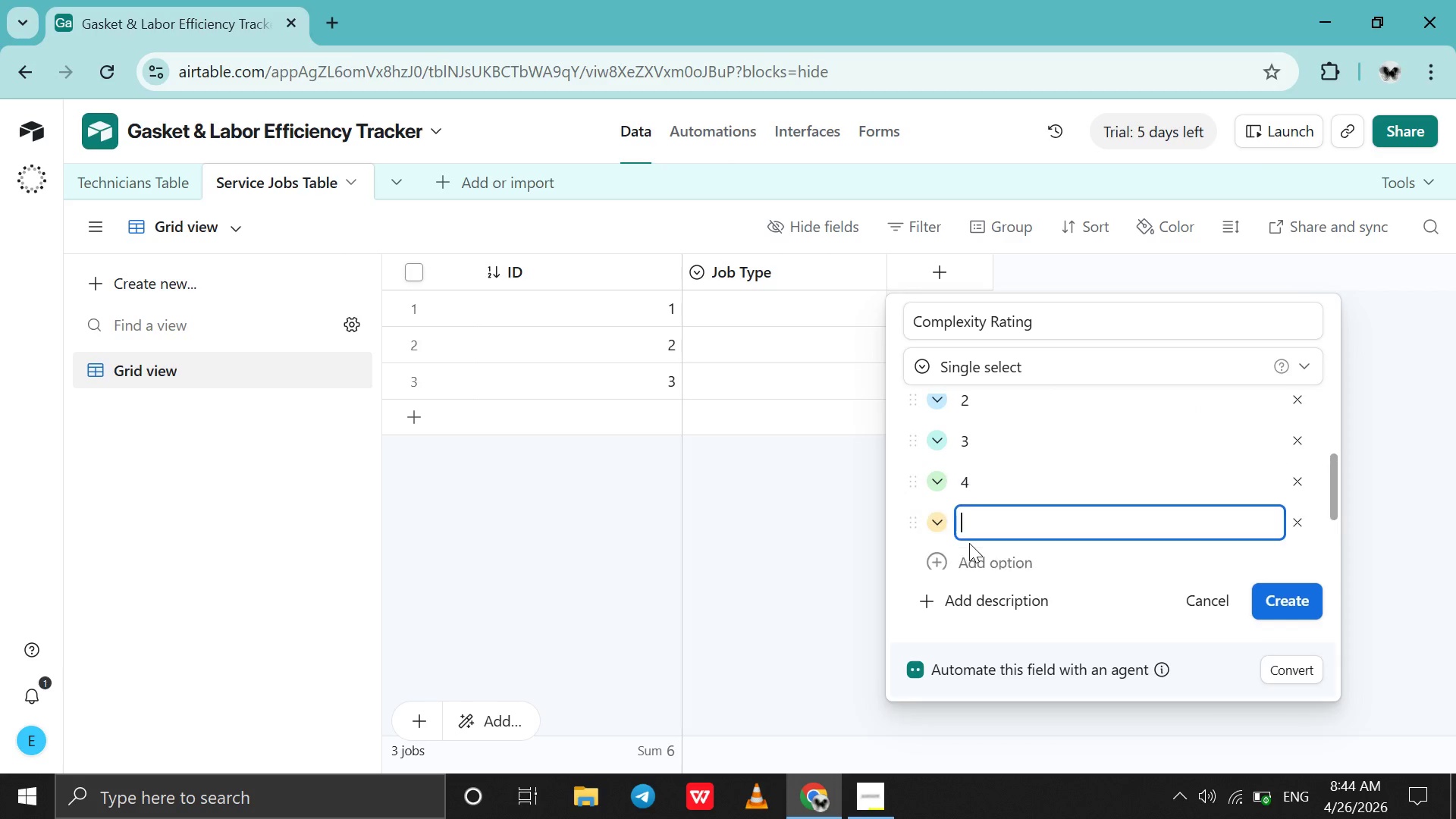 
key(Enter)
 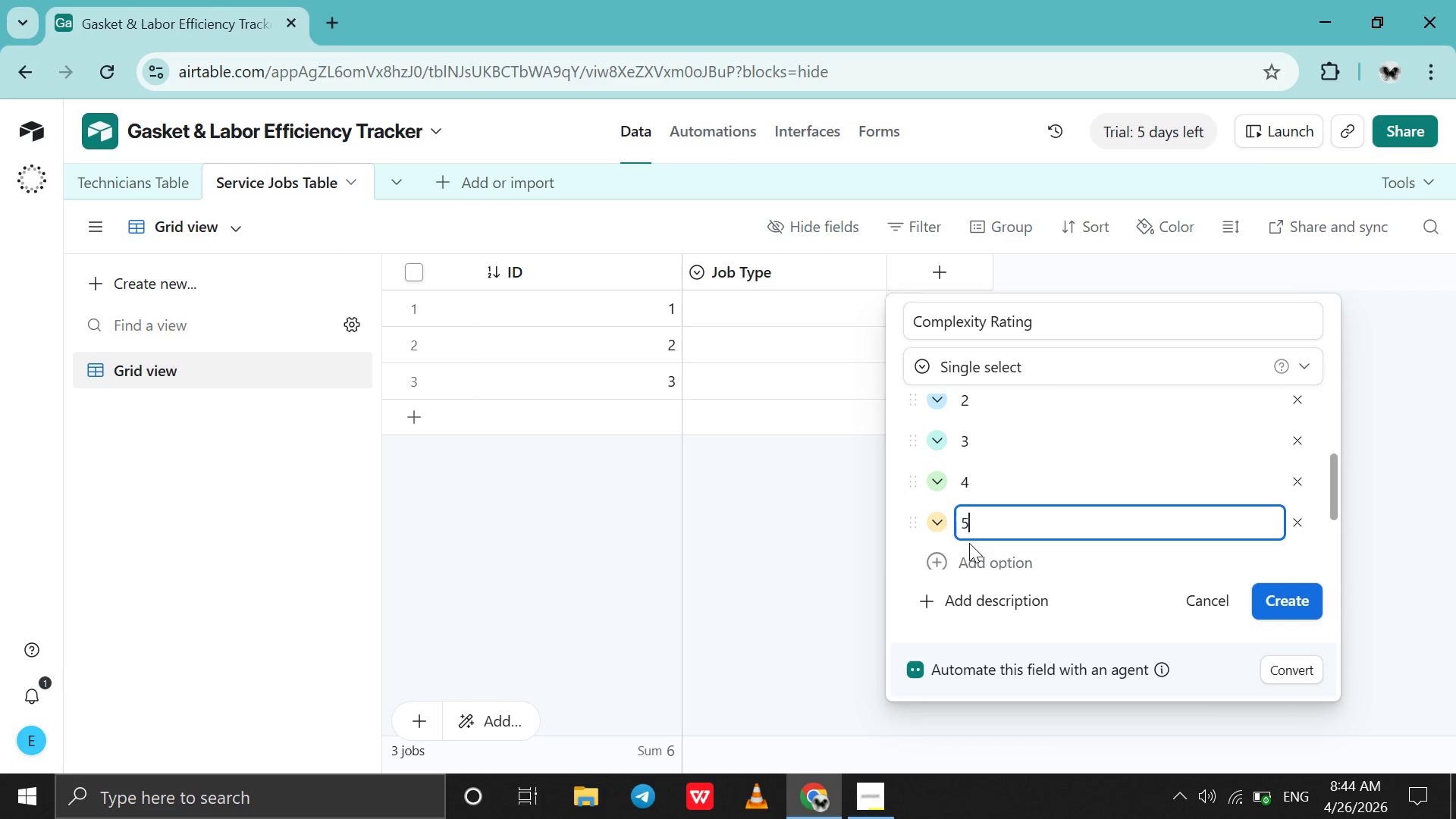 
key(5)
 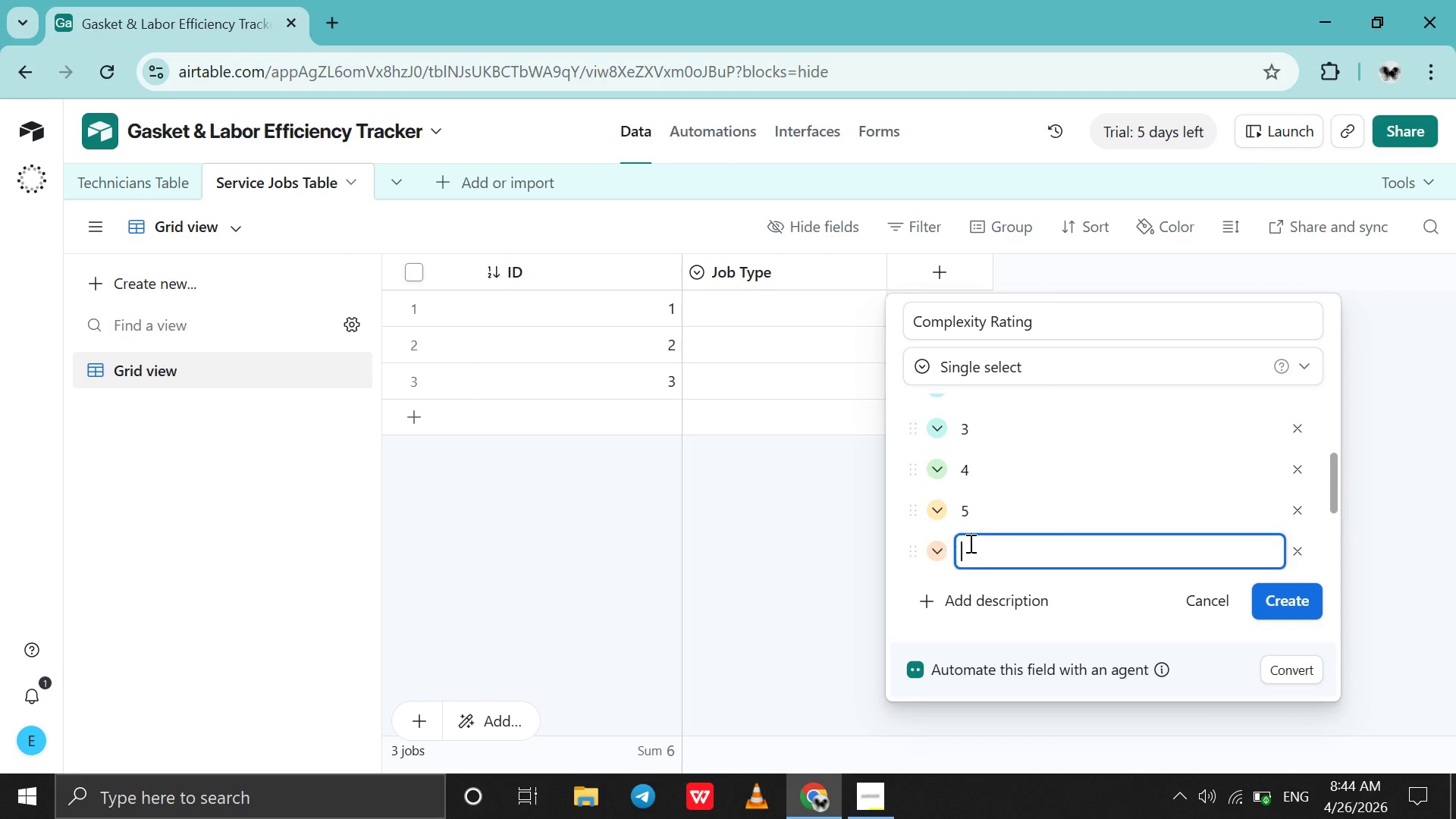 
key(Enter)
 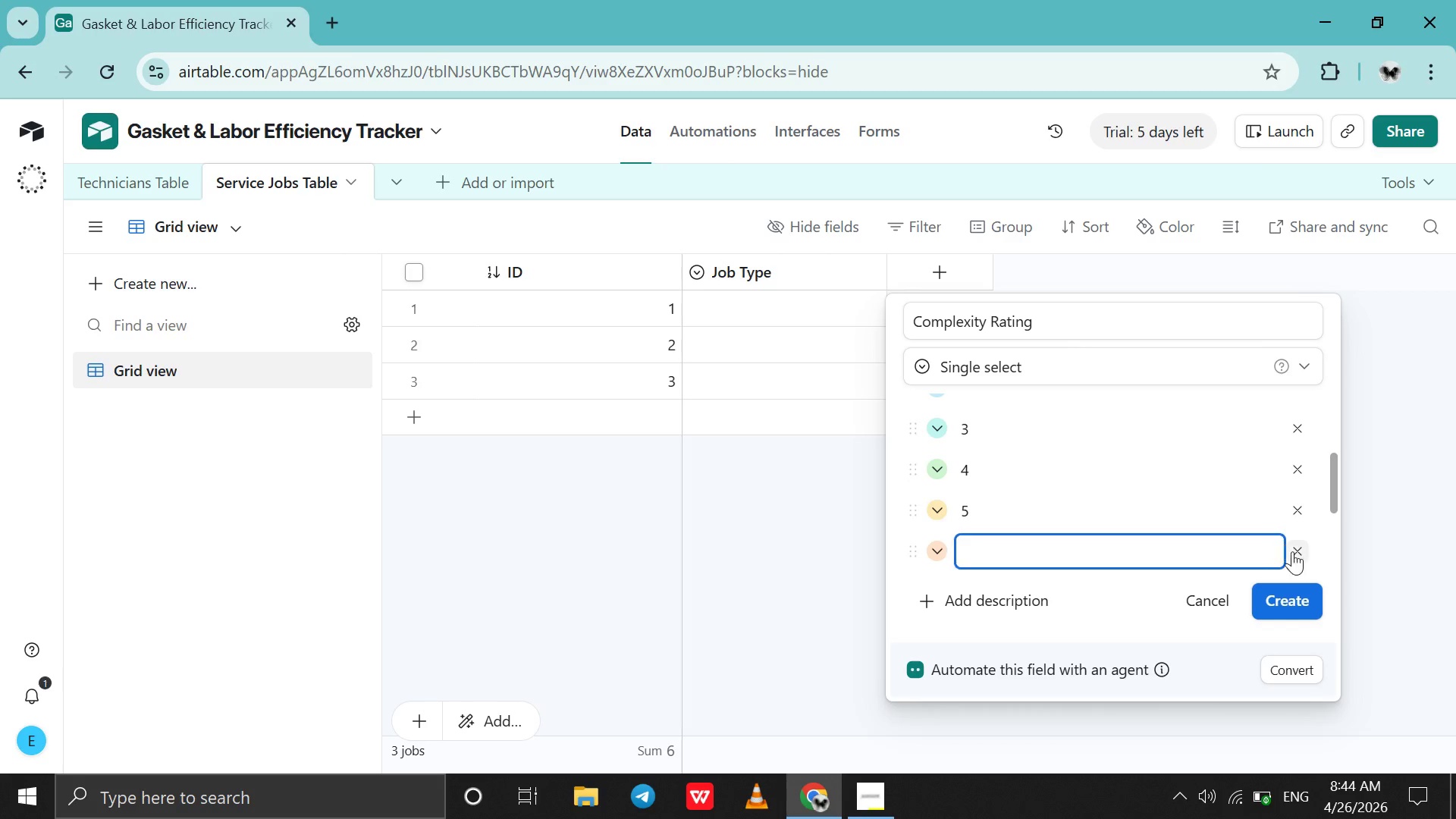 
left_click([1299, 547])
 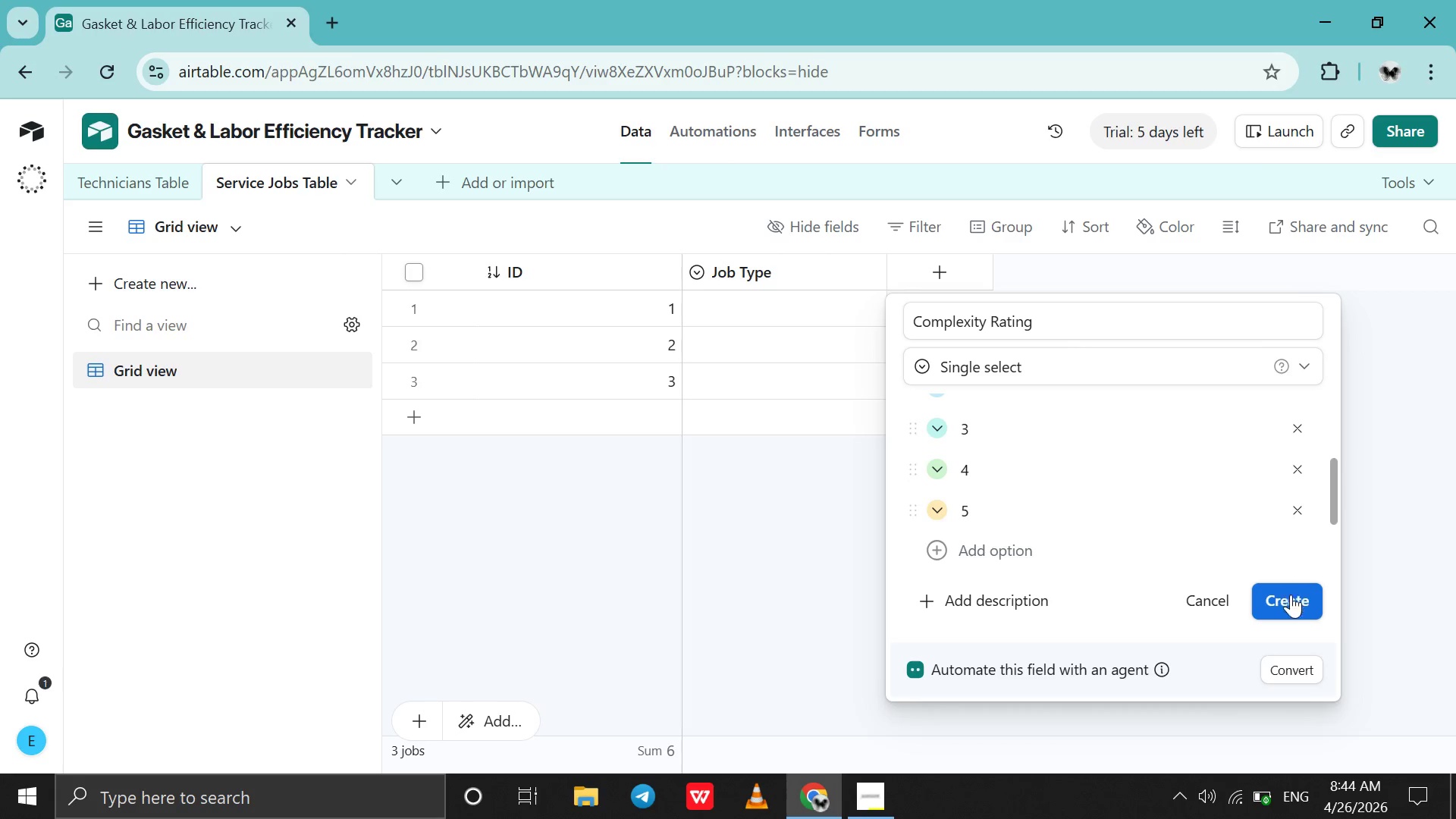 
left_click([1288, 607])
 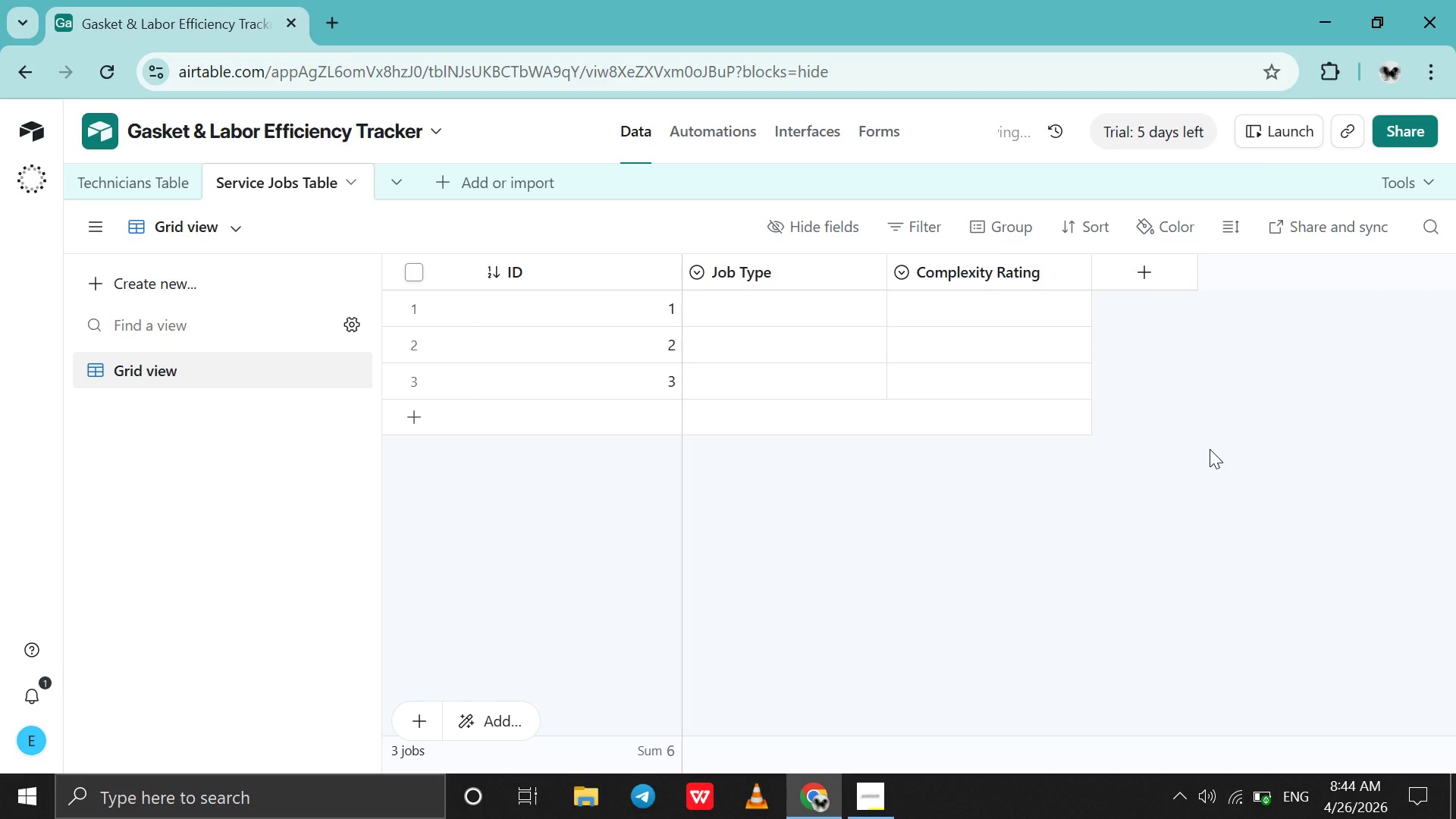 
scroll: coordinate [1210, 449], scroll_direction: none, amount: 0.0
 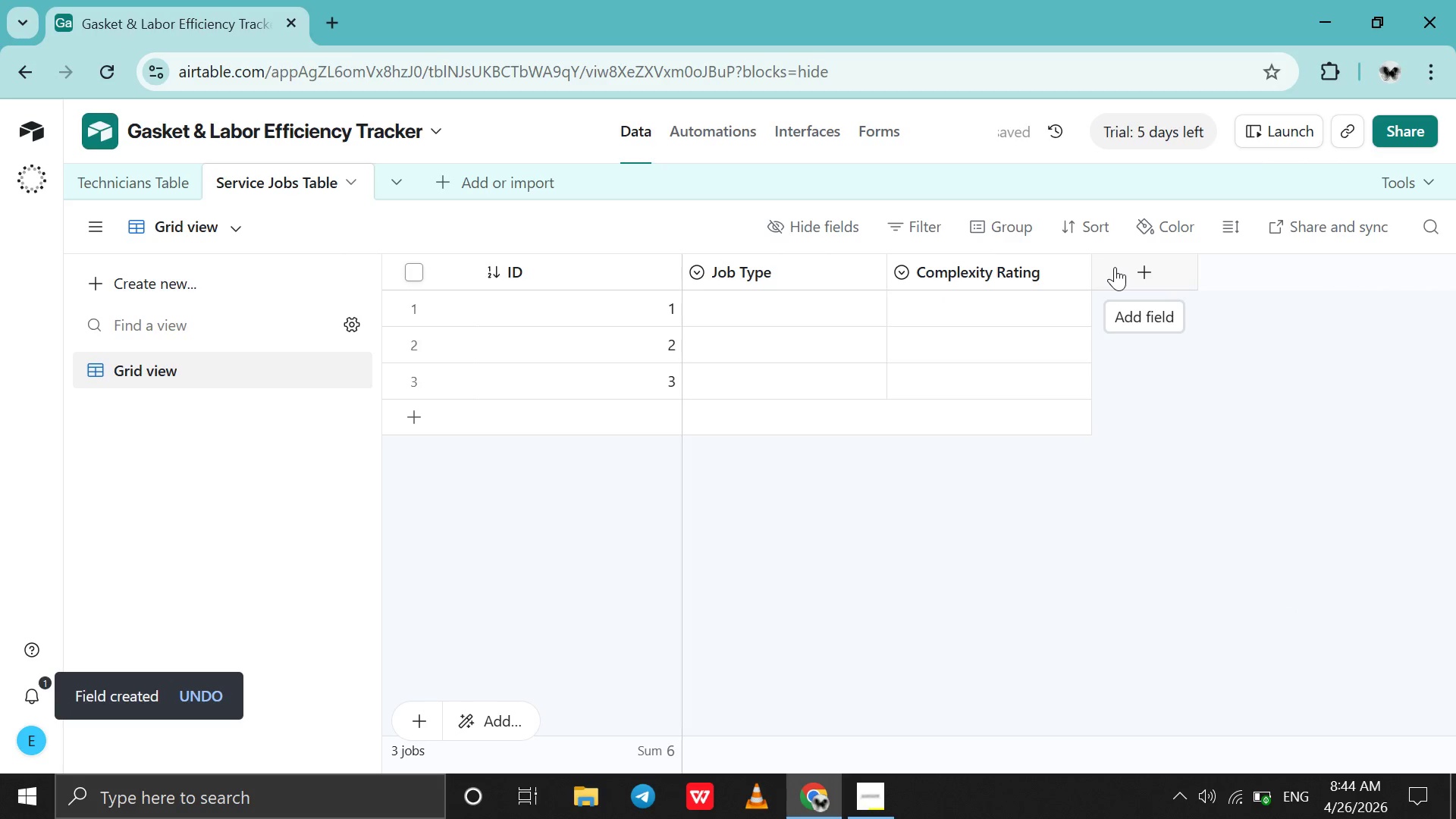 
left_click([1115, 267])
 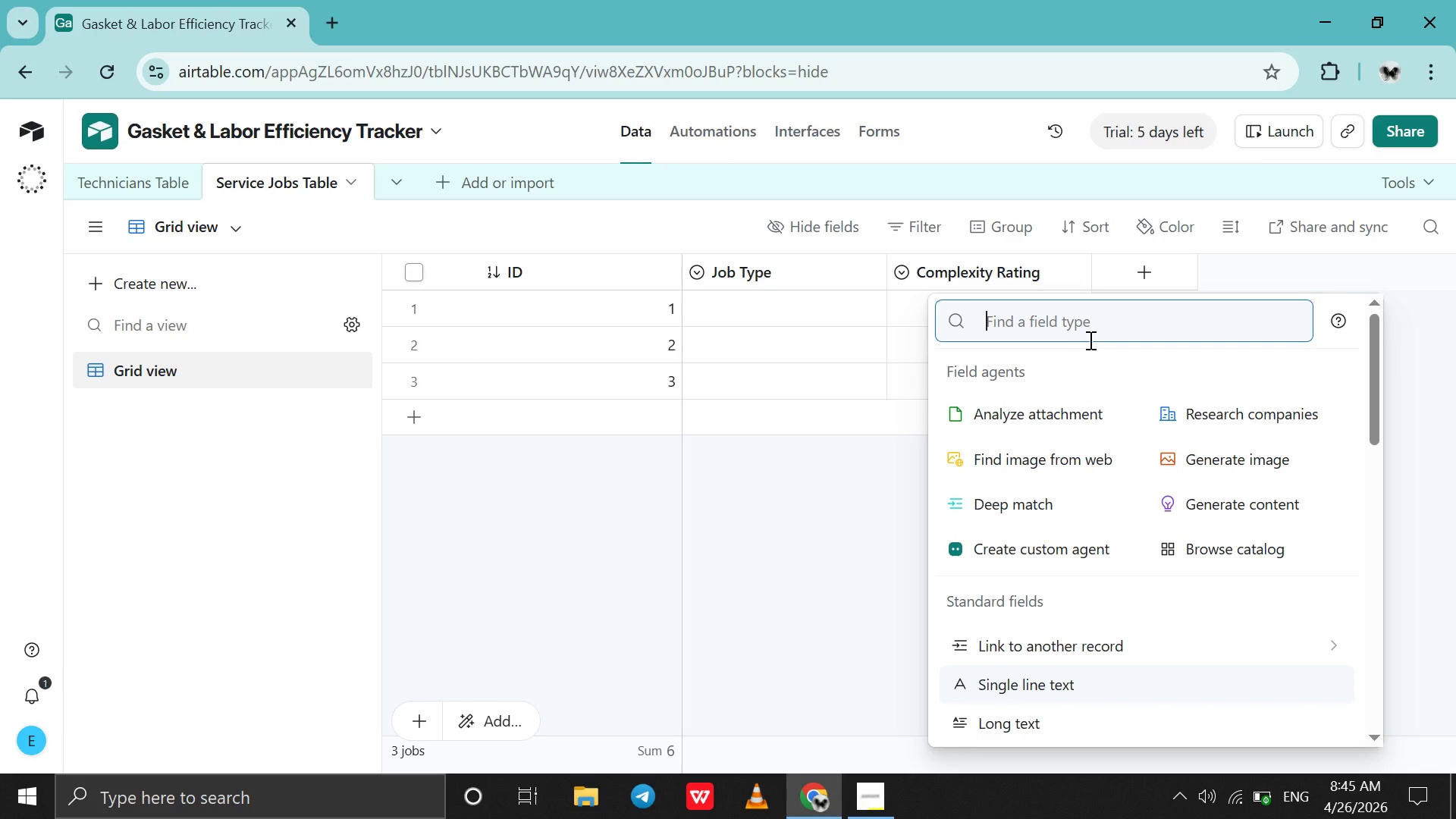 
wait(7.11)
 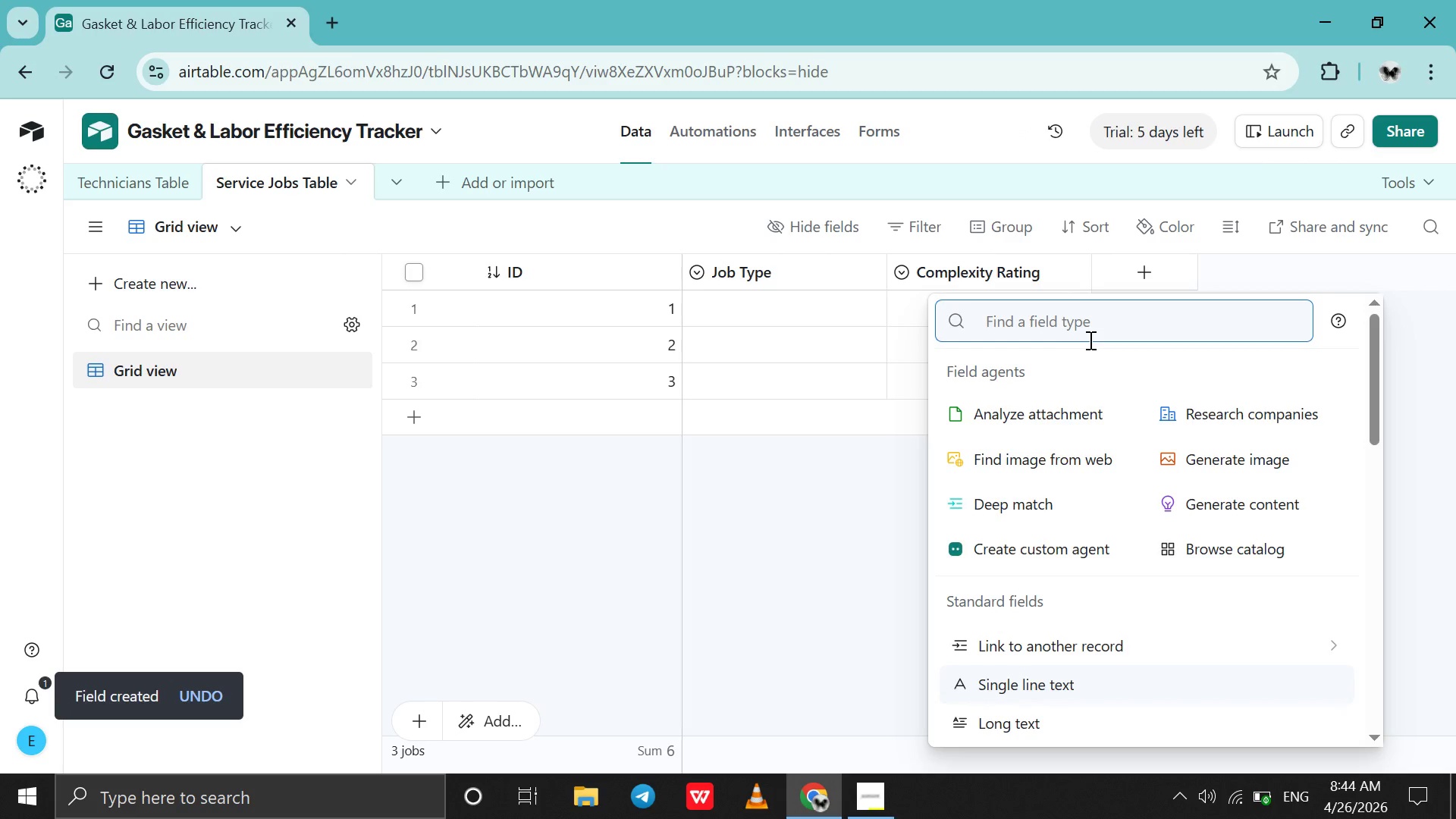 
type(sing)
 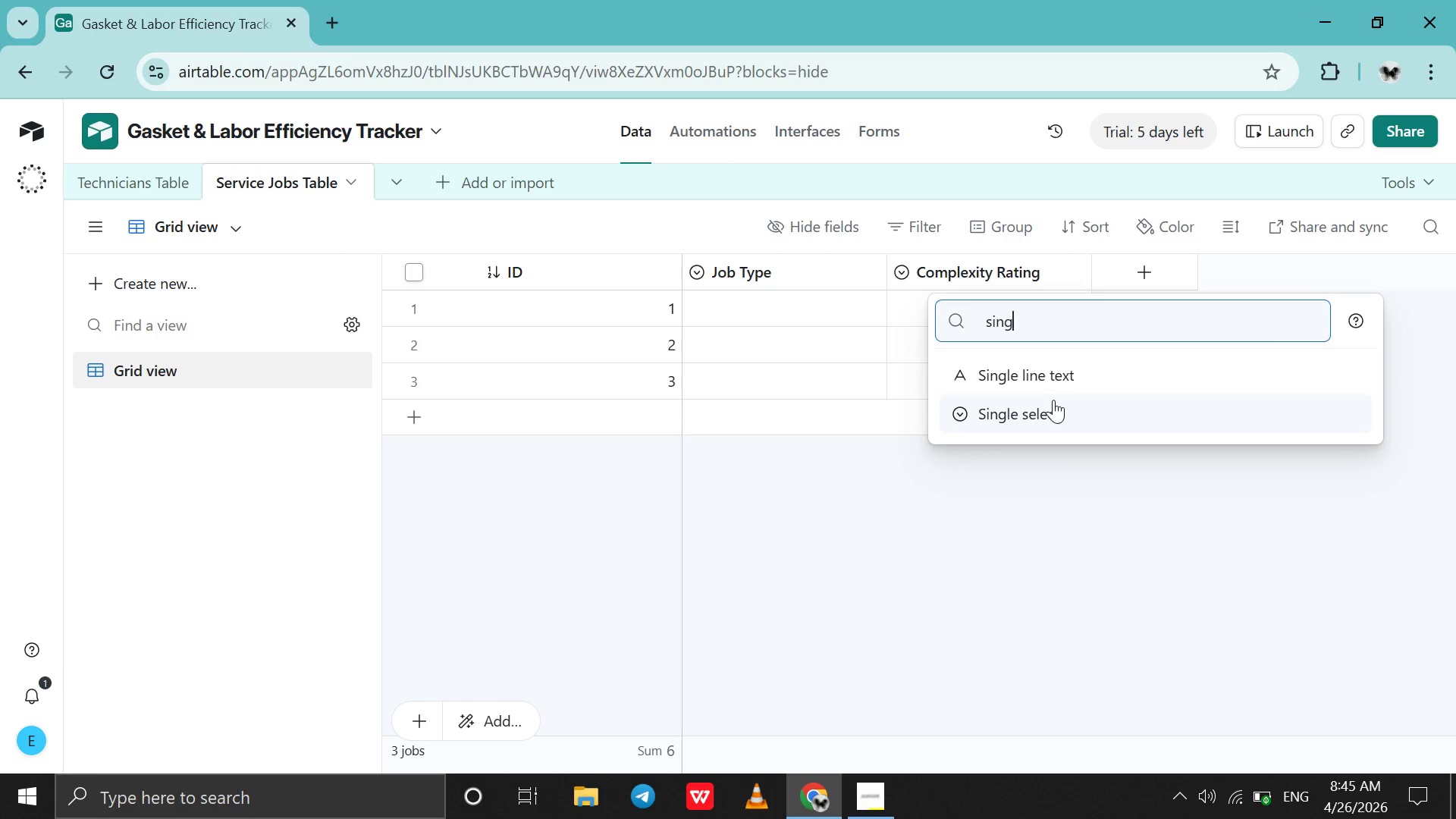 
left_click([1053, 400])
 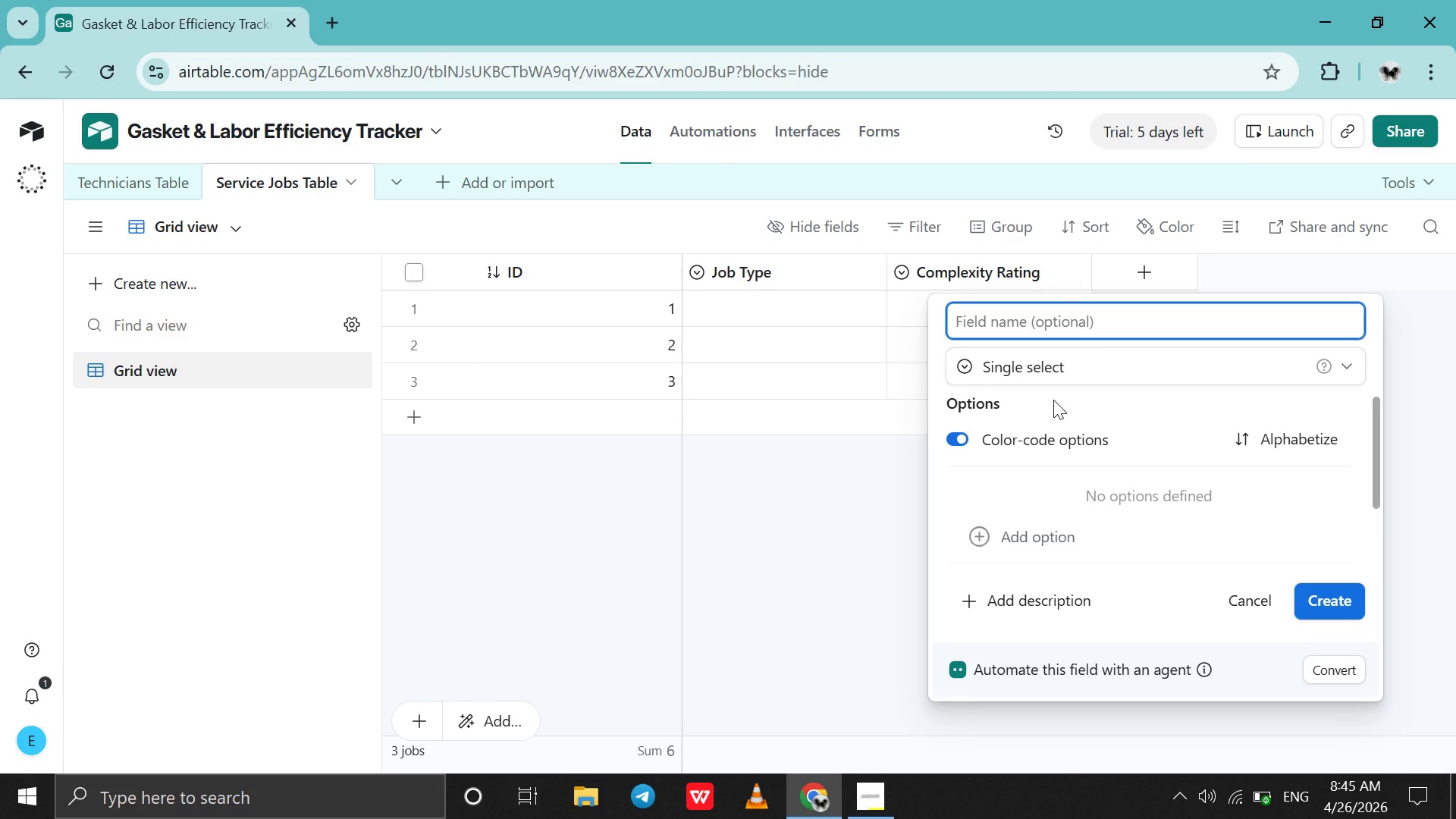 
type(Status)
 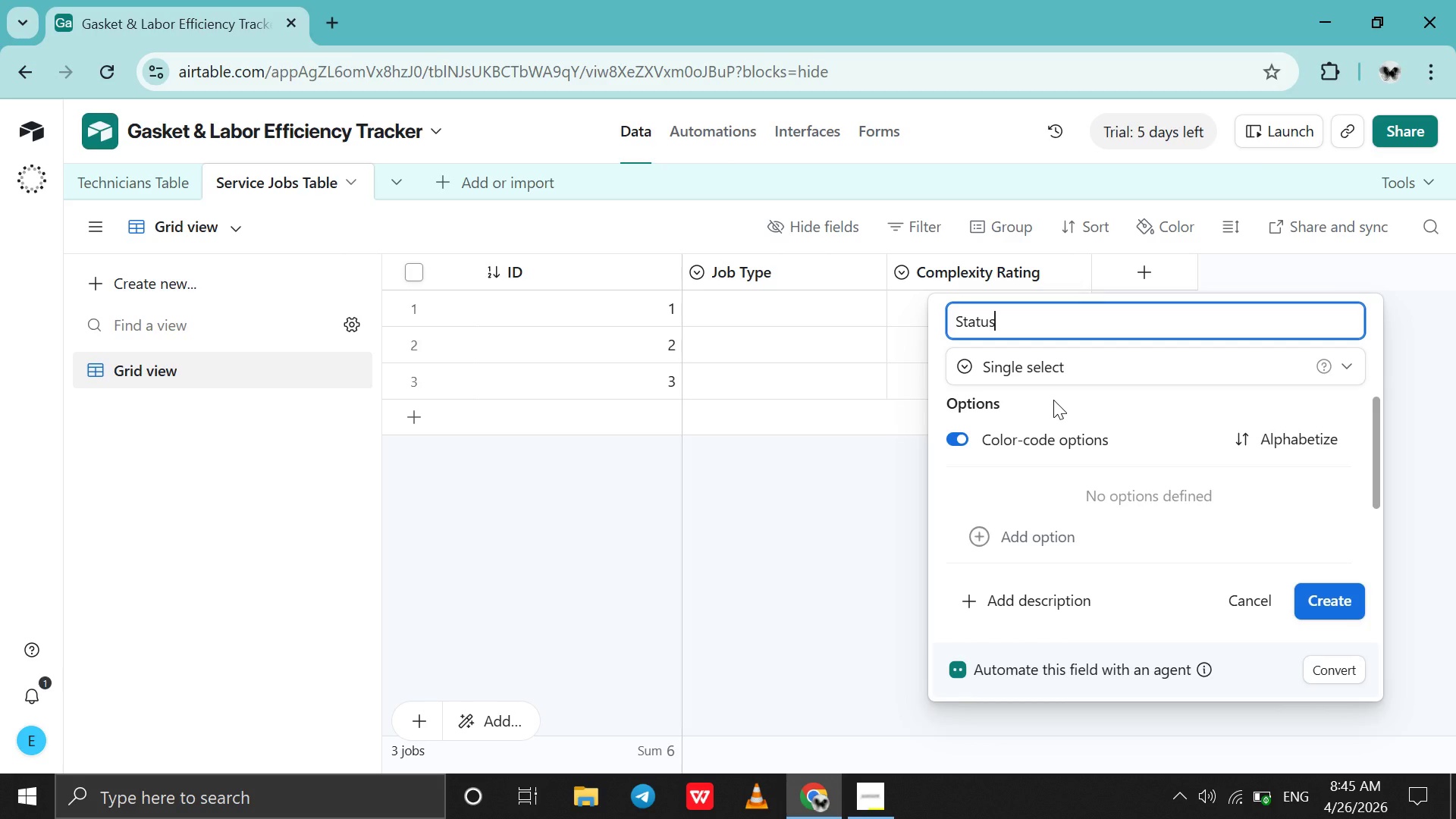 
key(Space)
 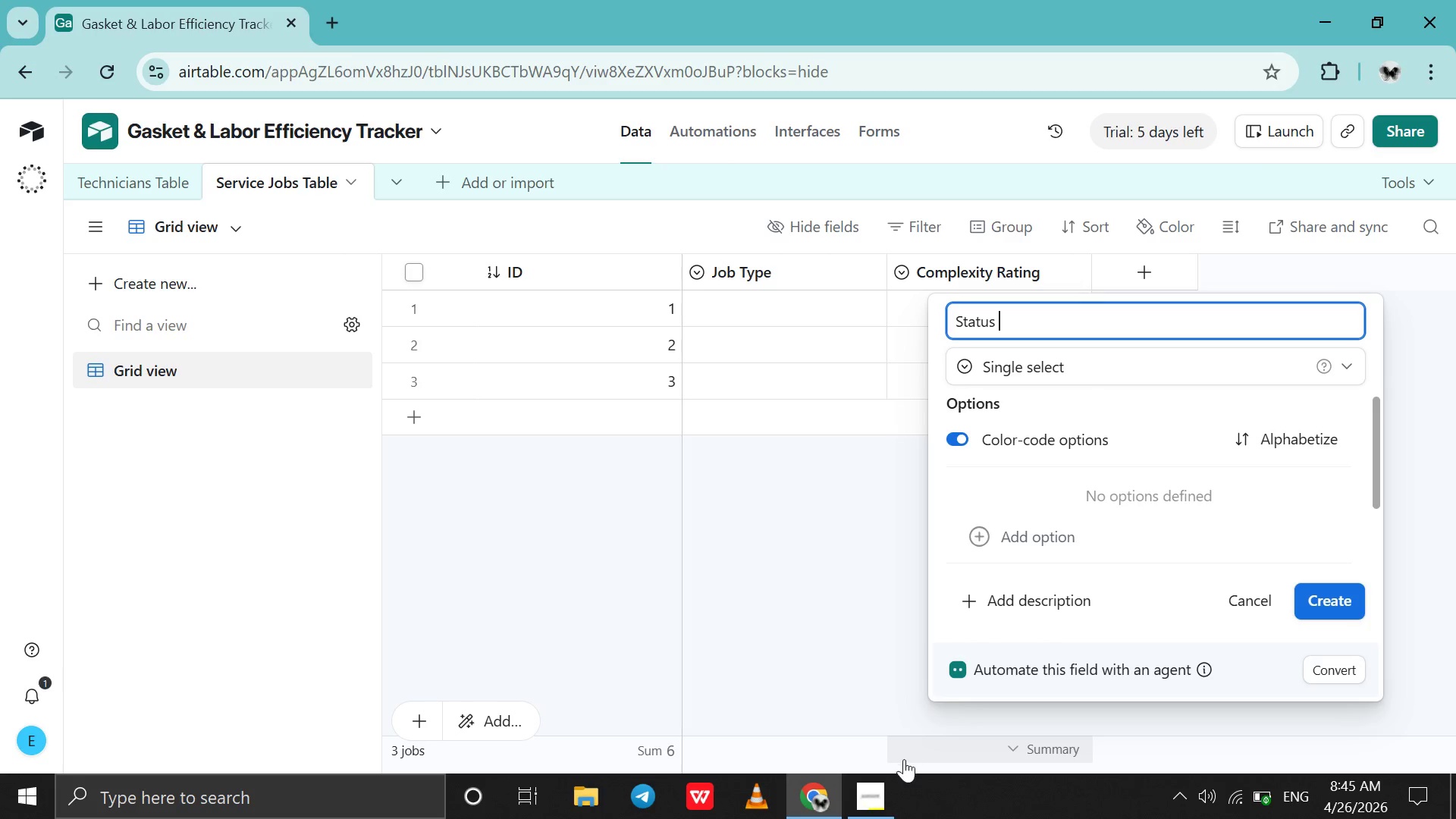 
left_click([862, 818])